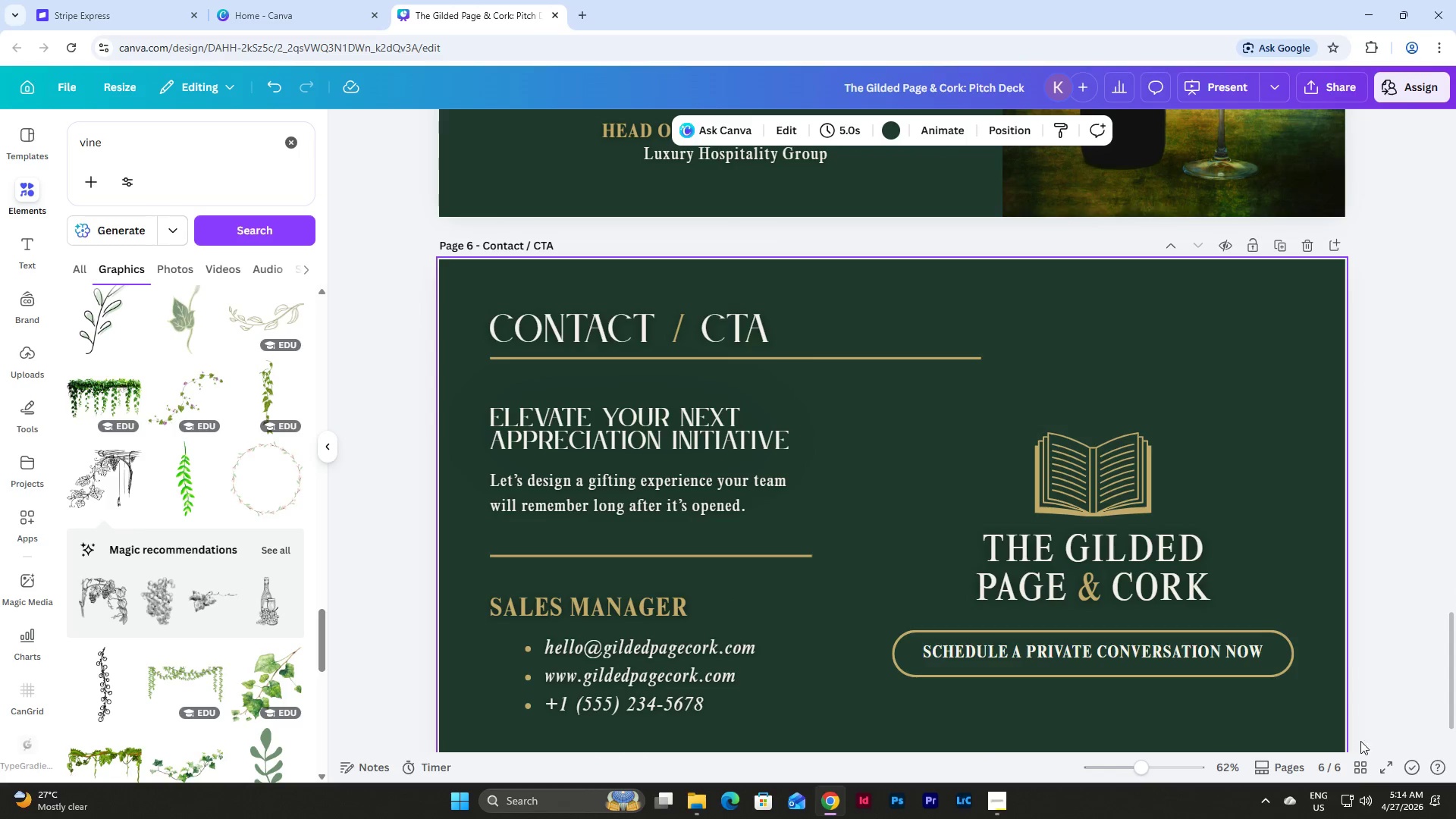 
left_click([1358, 768])
 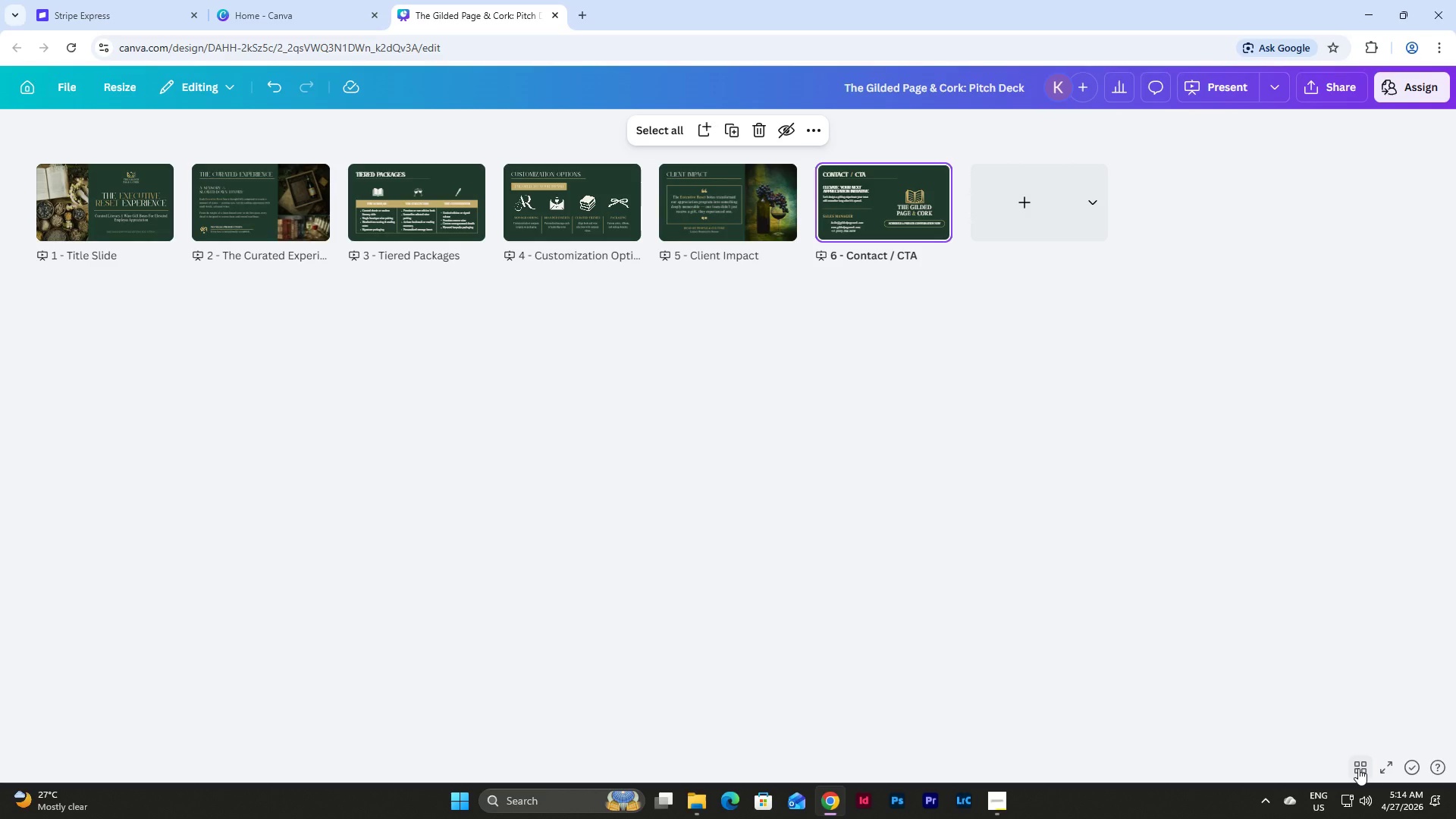 
left_click([1358, 768])
 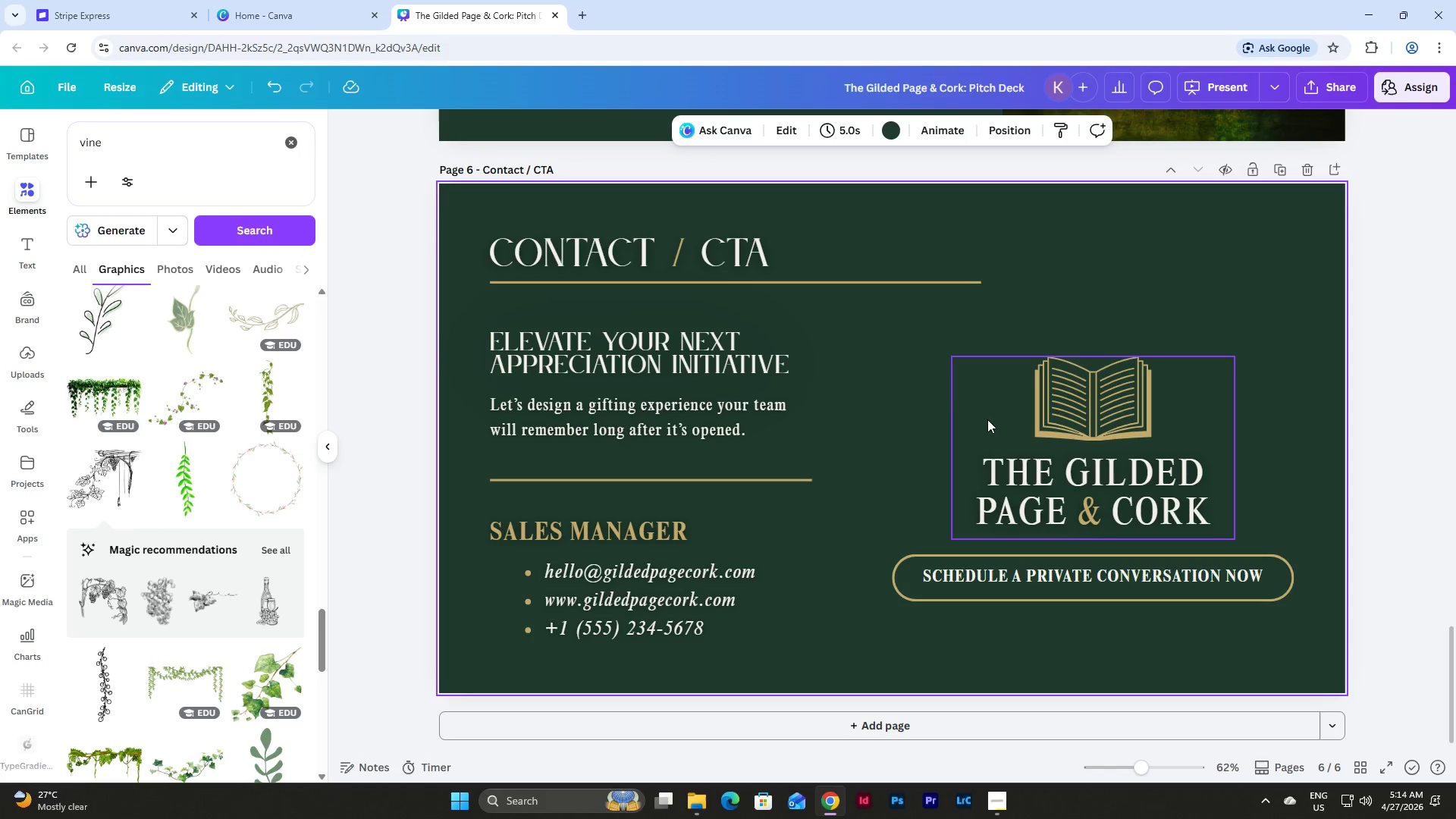 
left_click([676, 337])
 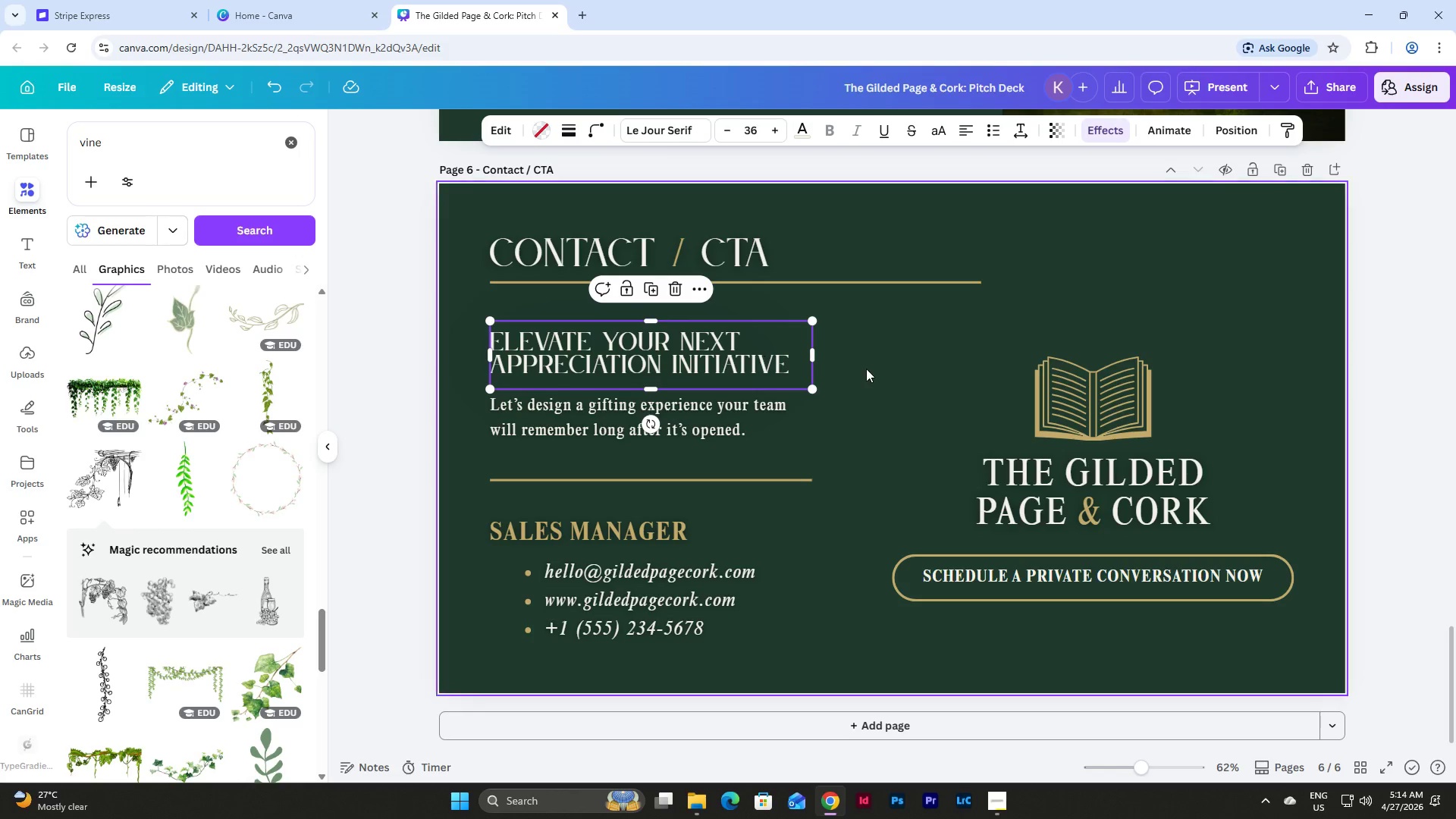 
left_click([870, 369])
 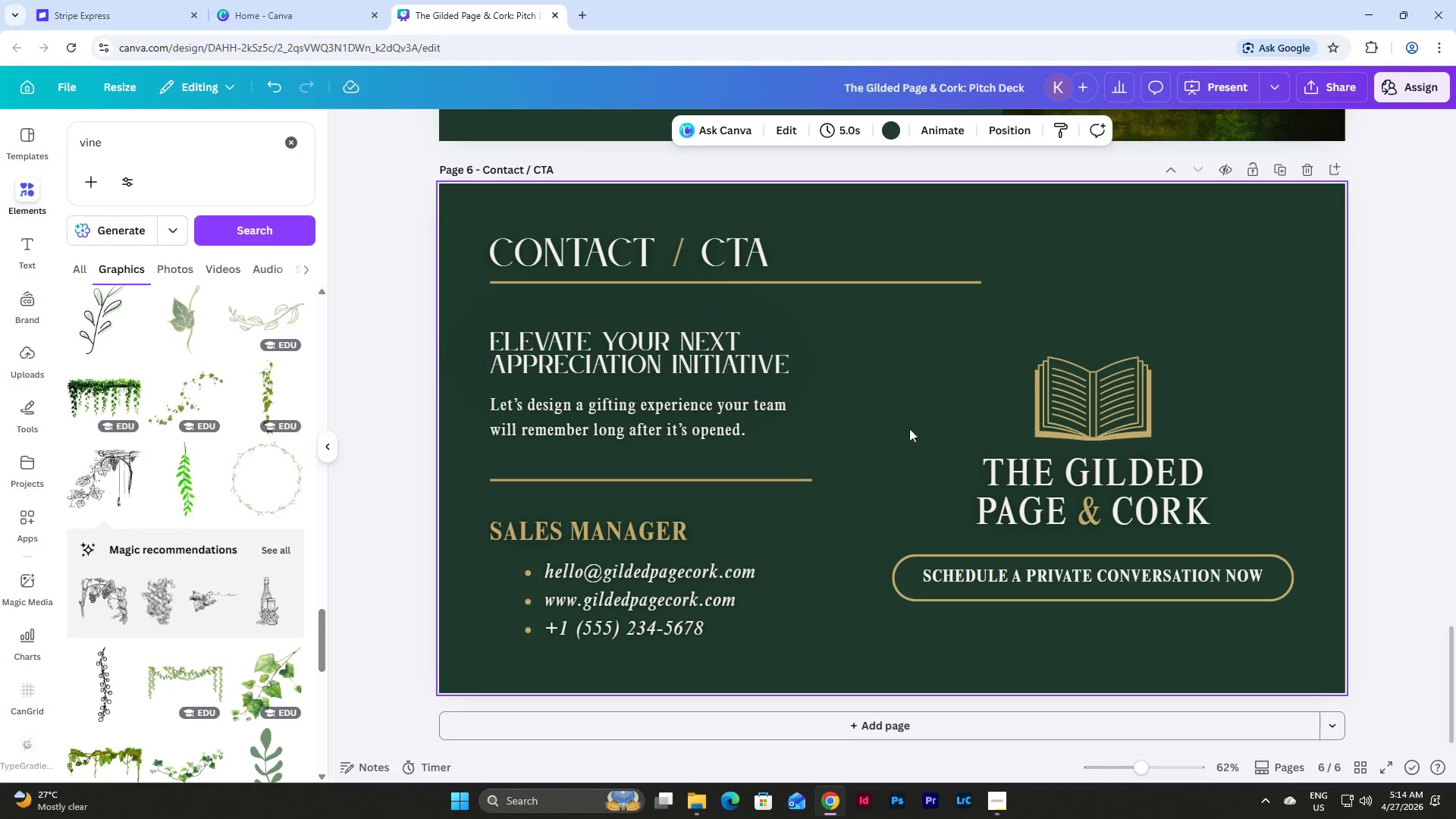 
scroll: coordinate [1355, 526], scroll_direction: down, amount: 8.0
 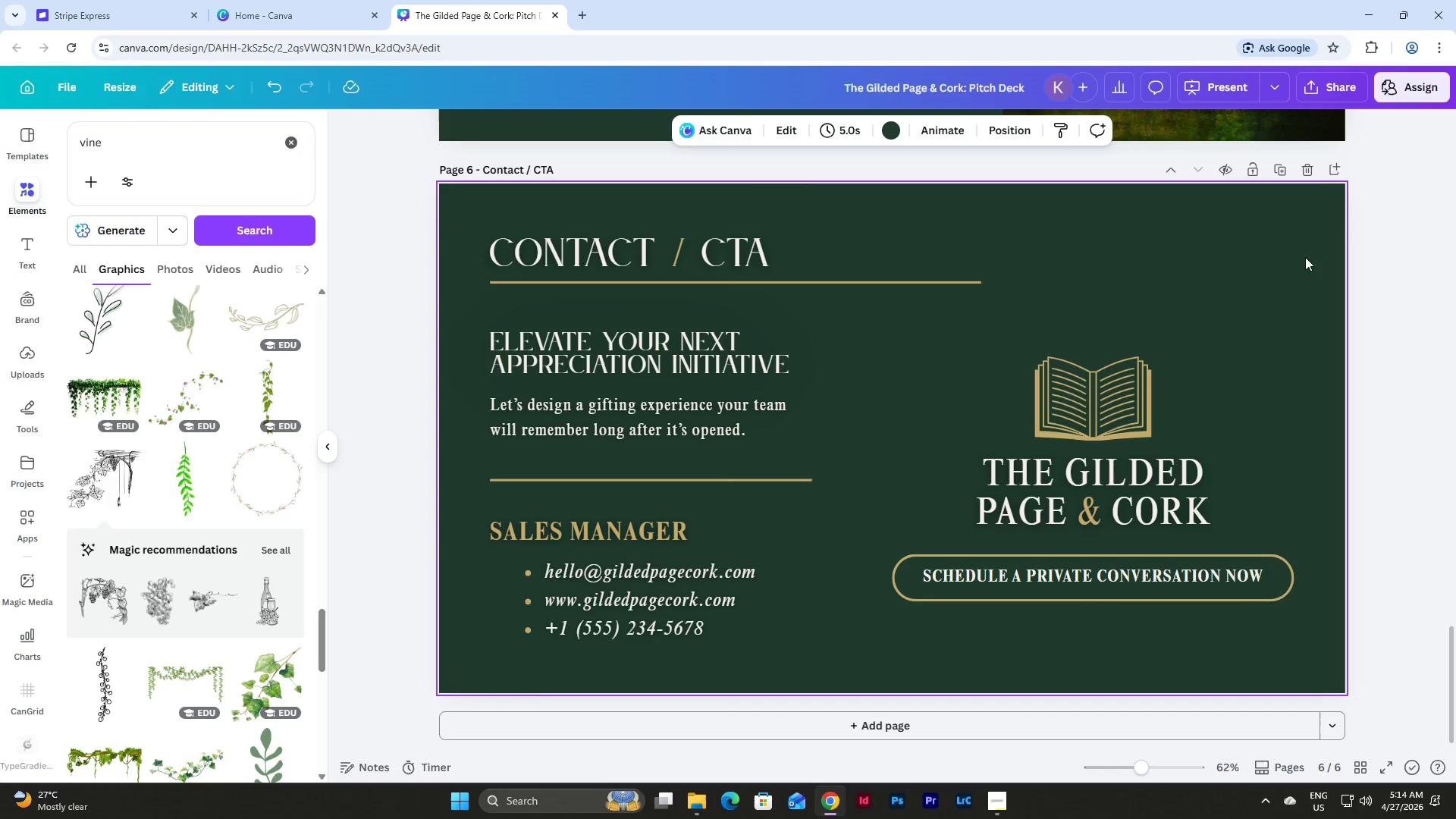 
left_click([1276, 170])
 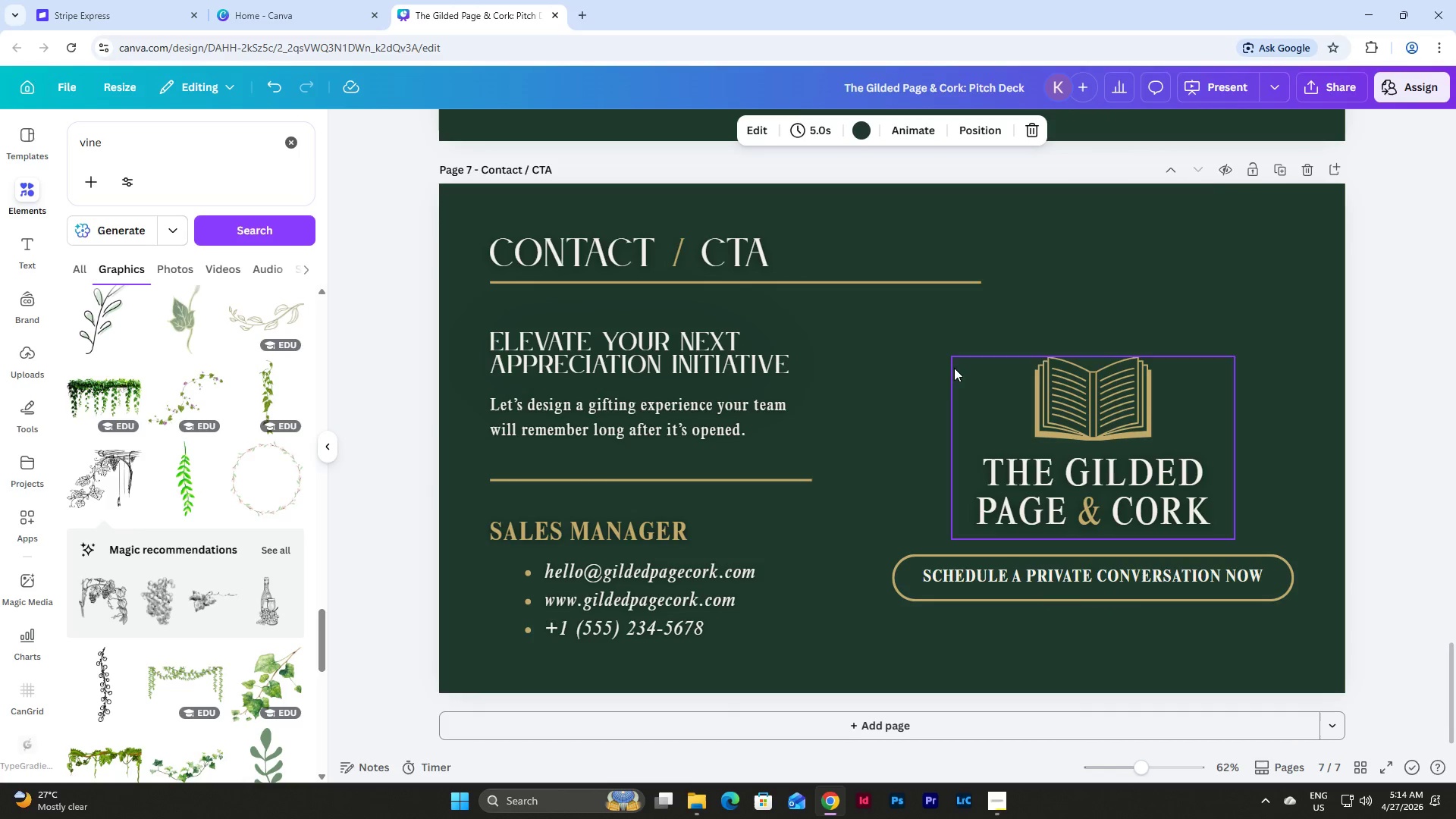 
left_click_drag(start_coordinate=[921, 368], to_coordinate=[1181, 615])
 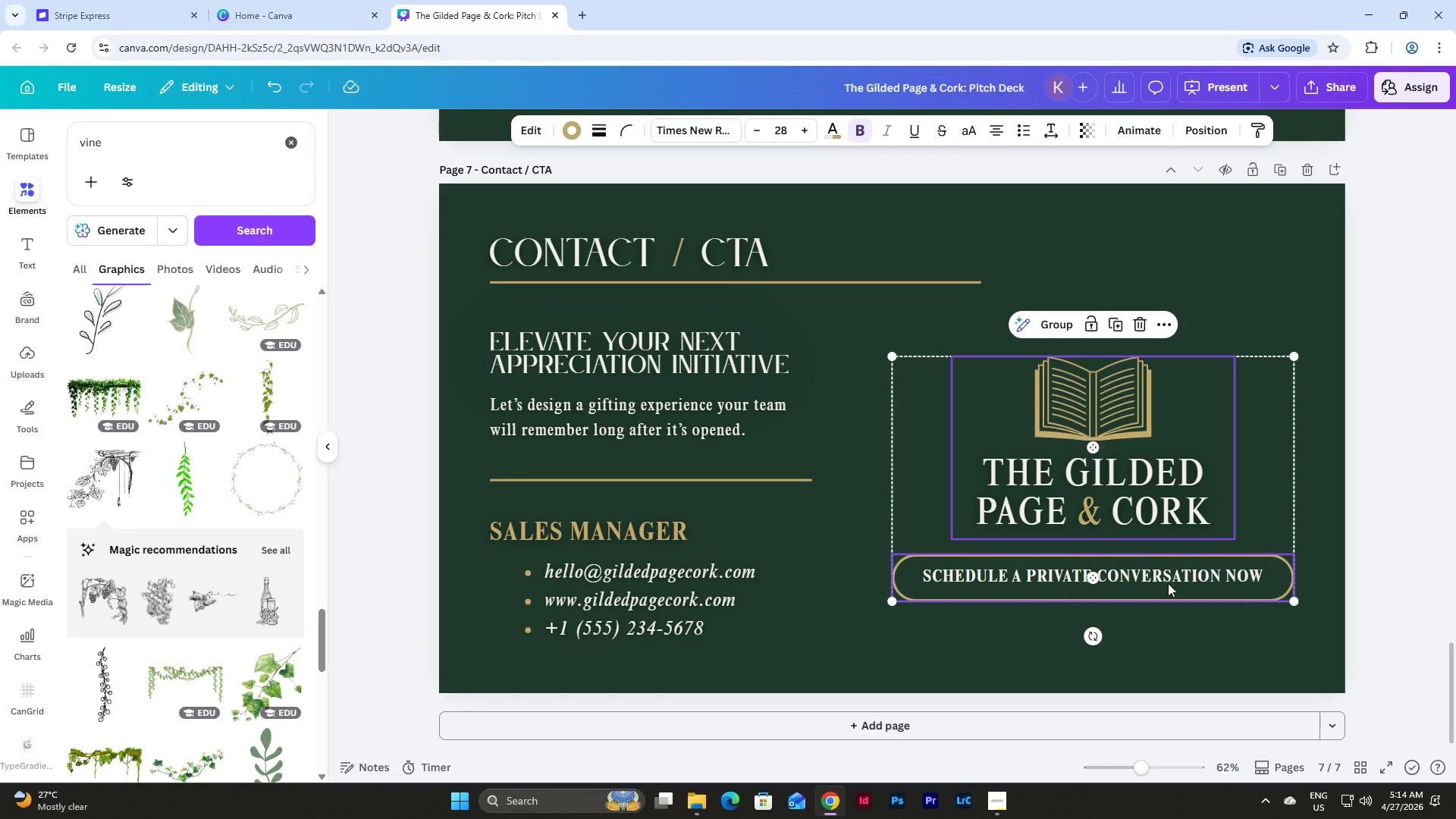 
key(Backspace)
 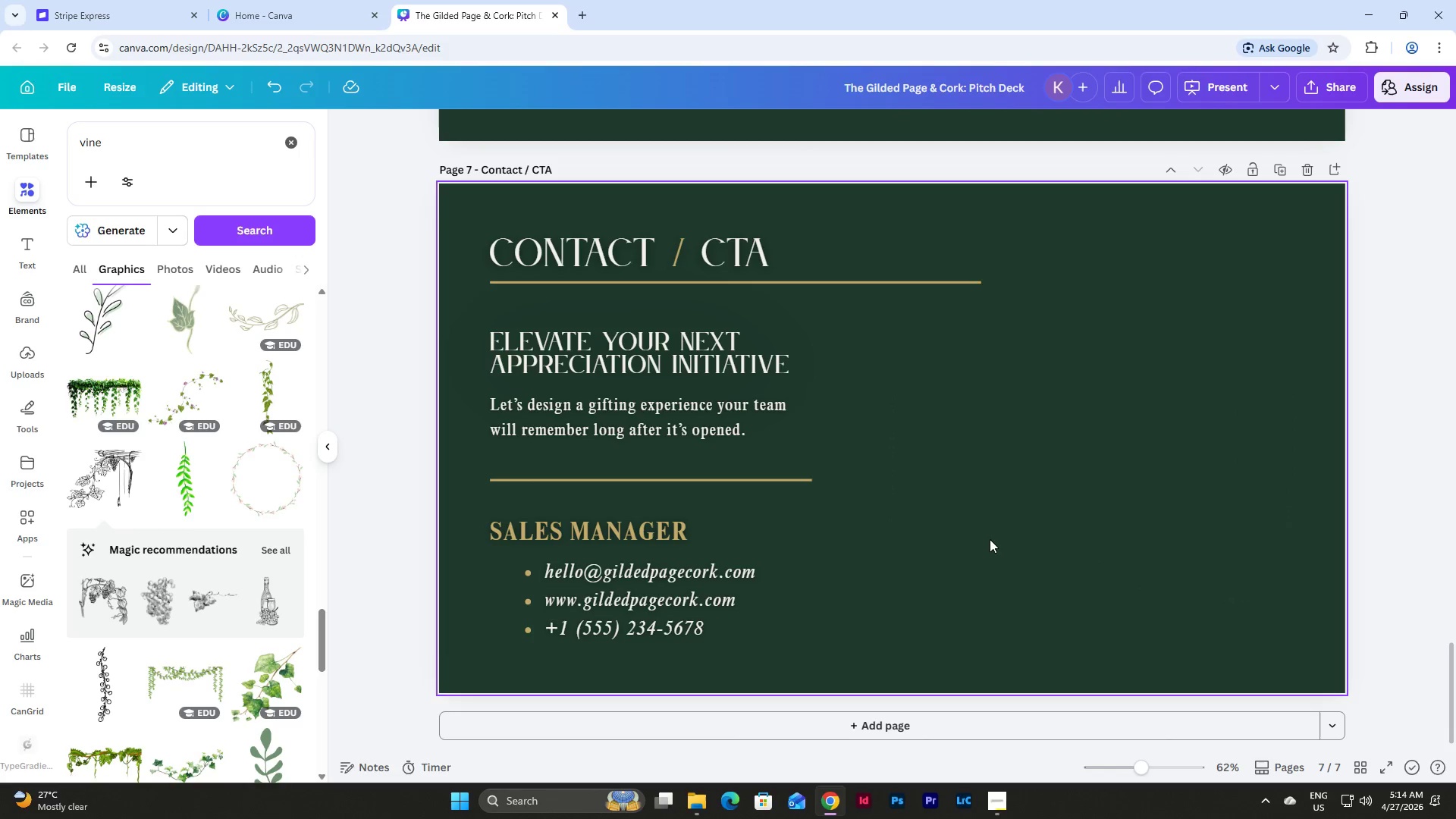 
scroll: coordinate [990, 539], scroll_direction: down, amount: 2.0
 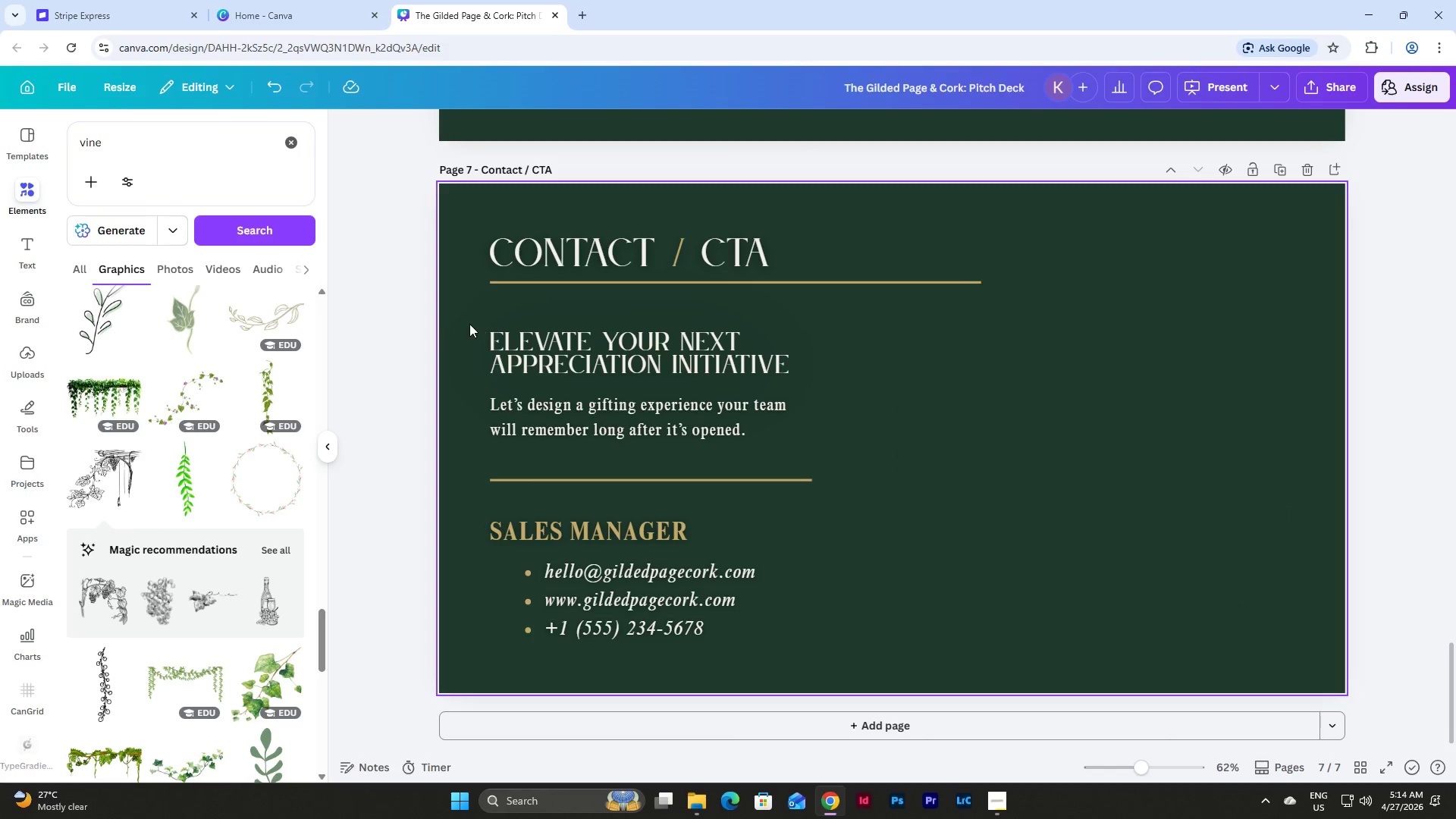 
left_click_drag(start_coordinate=[469, 324], to_coordinate=[849, 657])
 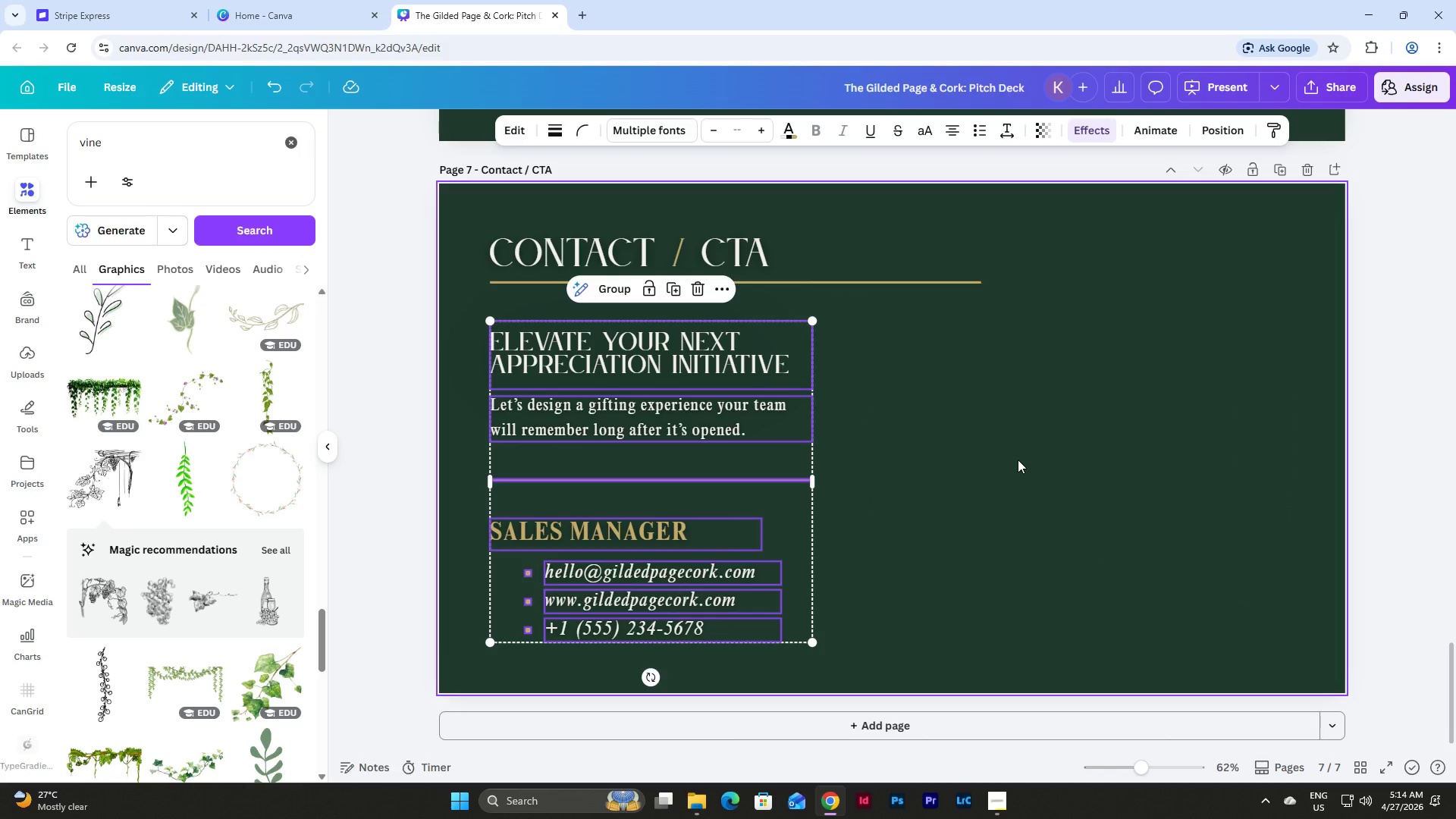 
left_click([1068, 577])
 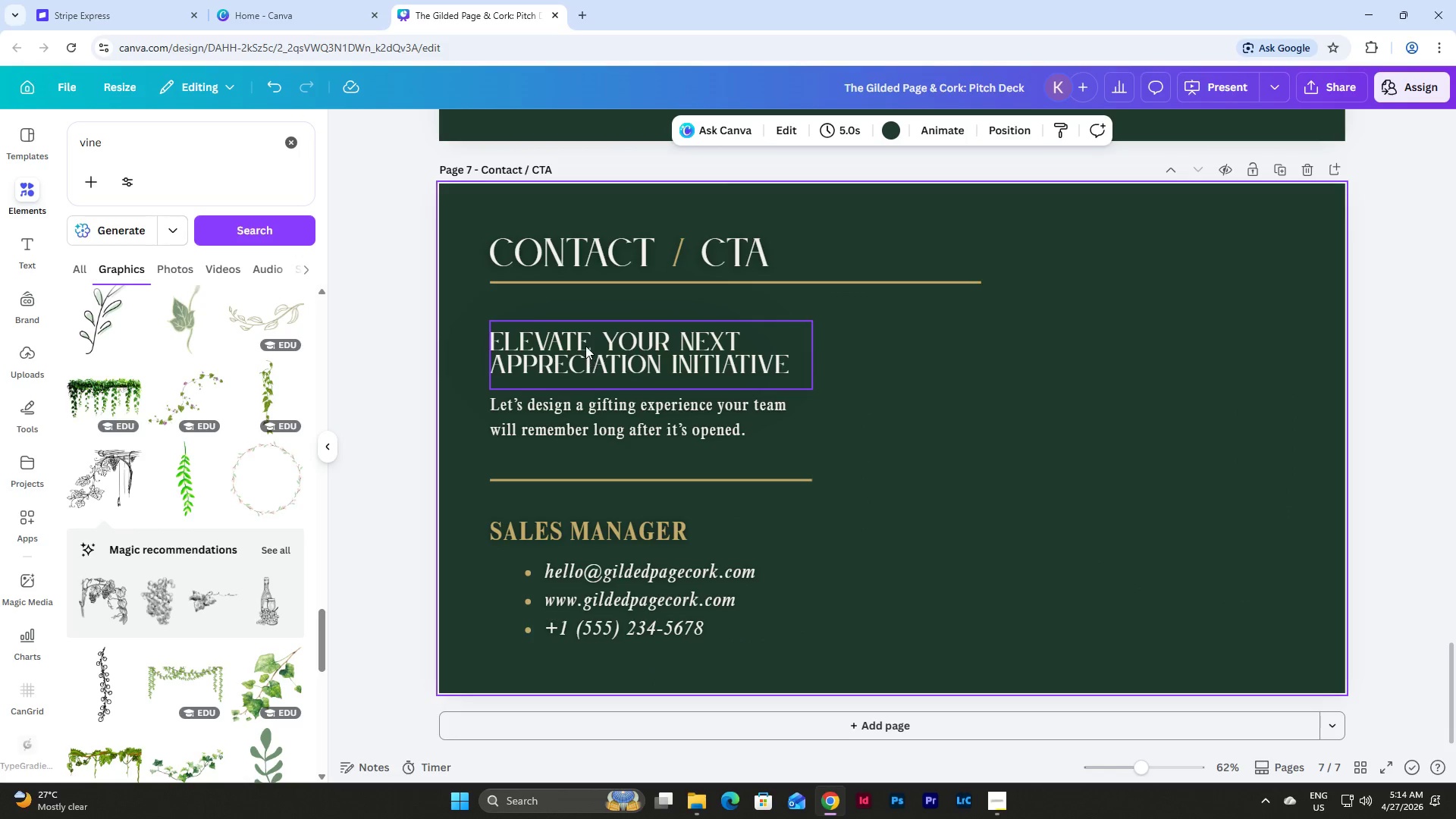 
left_click([585, 346])
 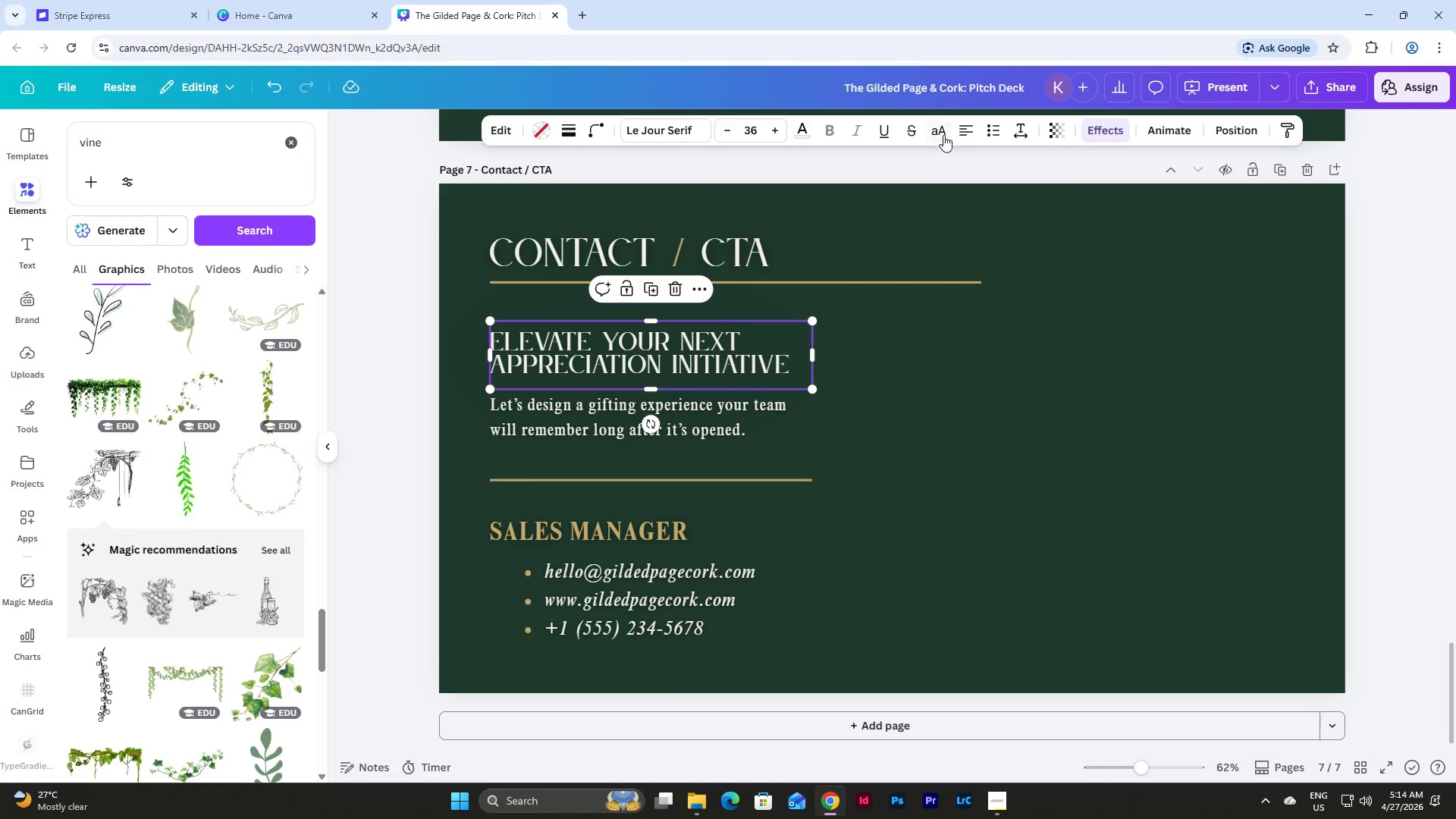 
left_click([973, 127])
 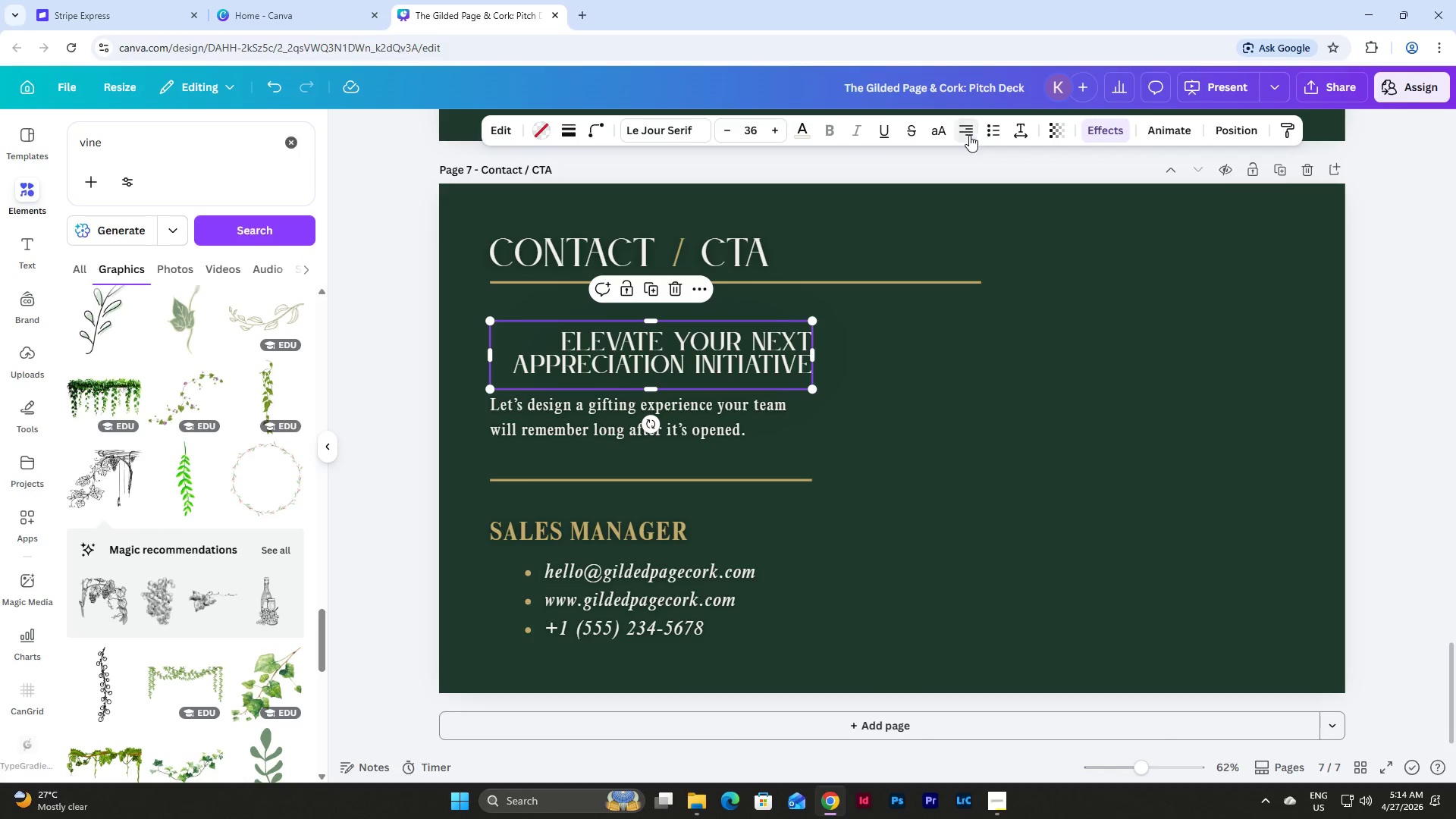 
left_click([758, 431])
 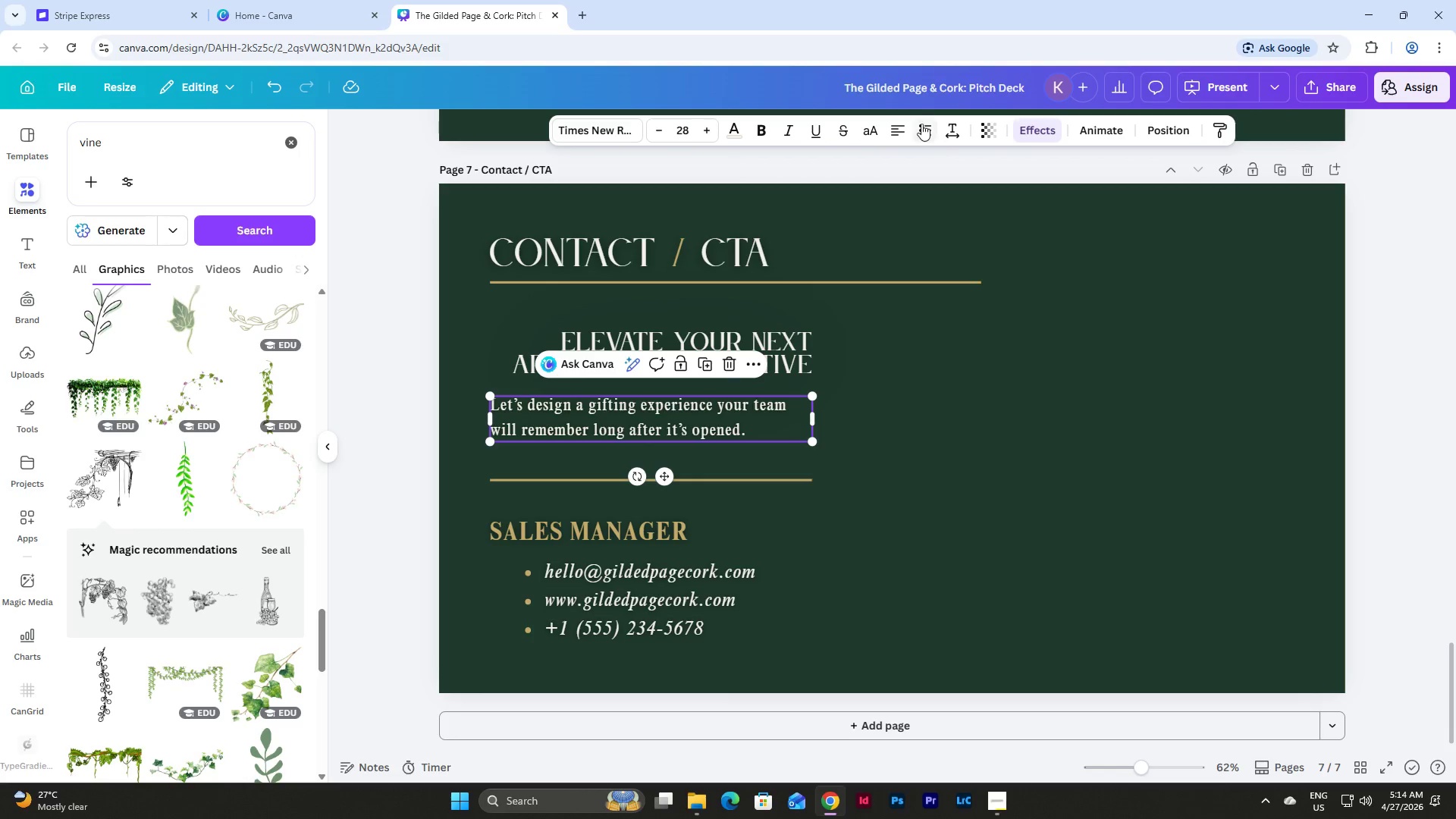 
left_click([898, 130])
 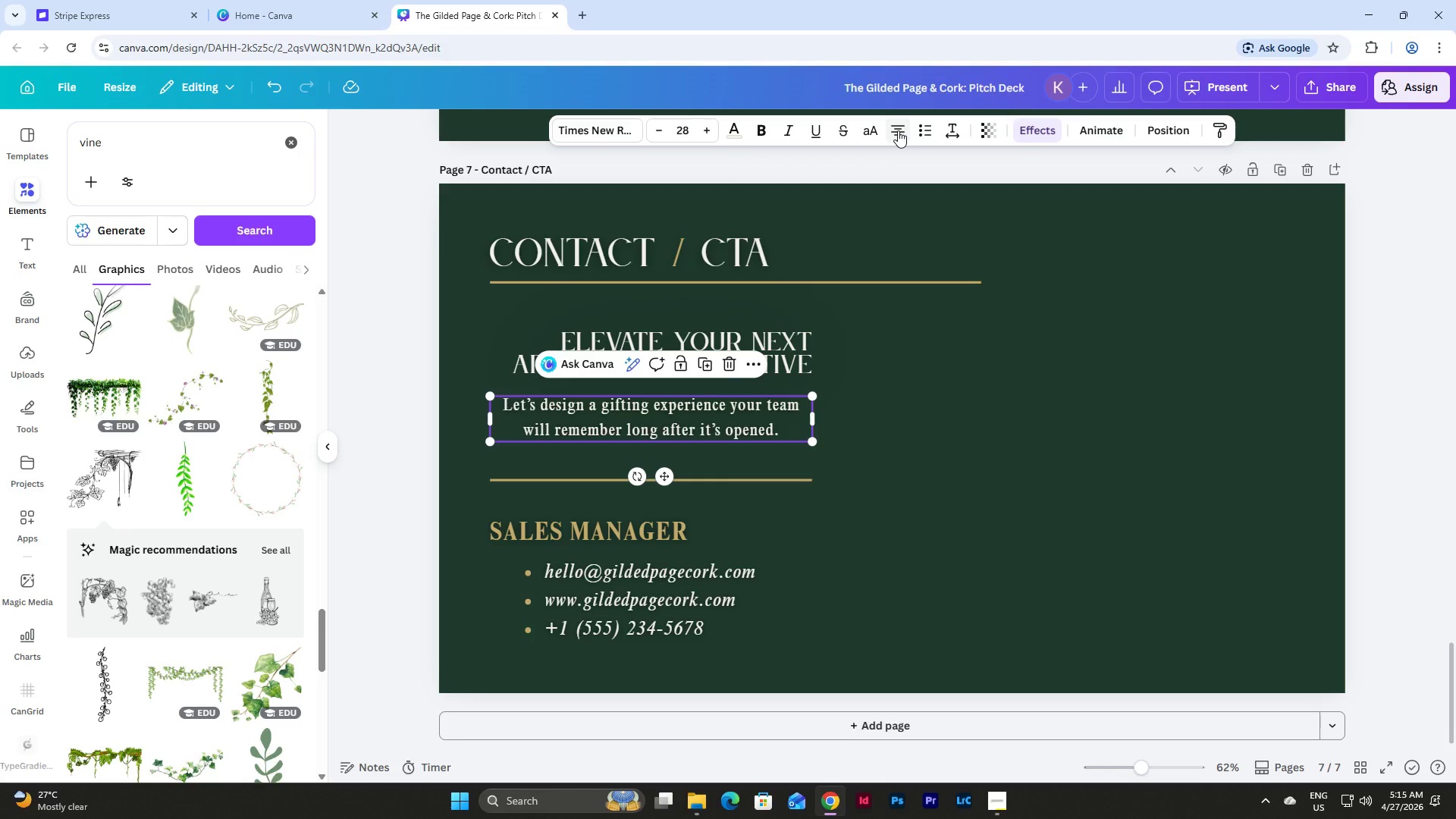 
left_click([898, 130])
 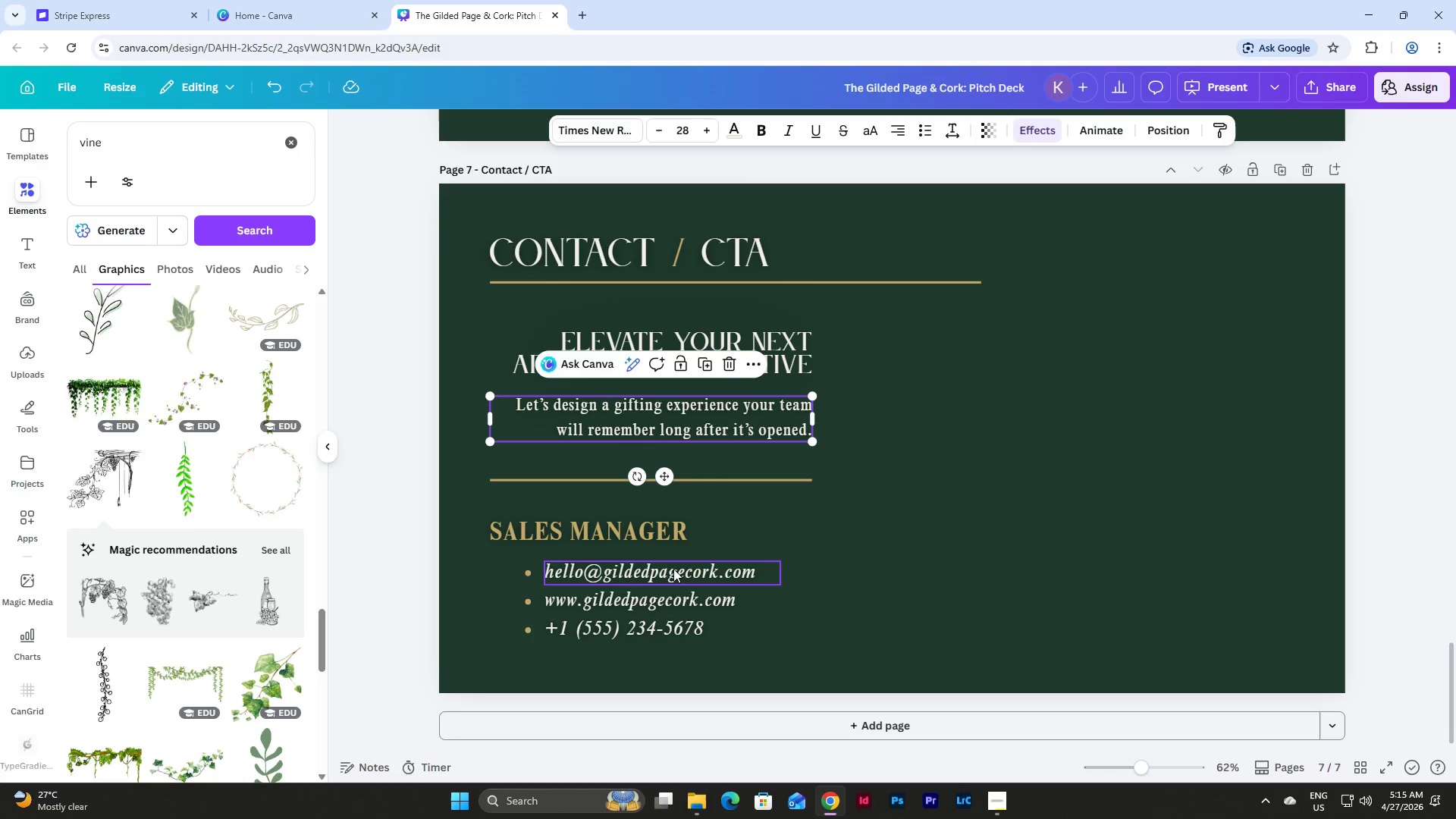 
left_click([617, 525])
 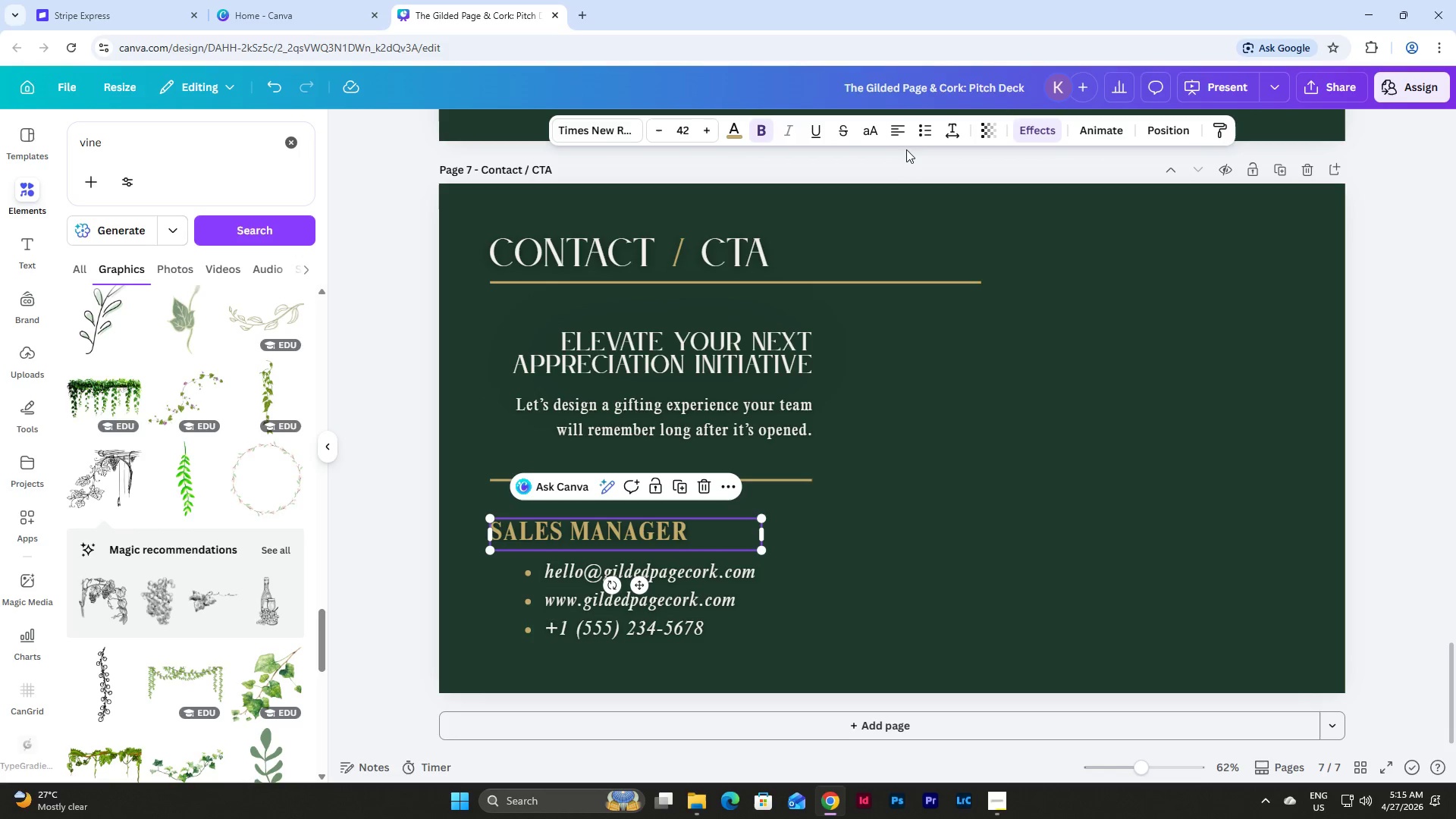 
left_click([902, 126])
 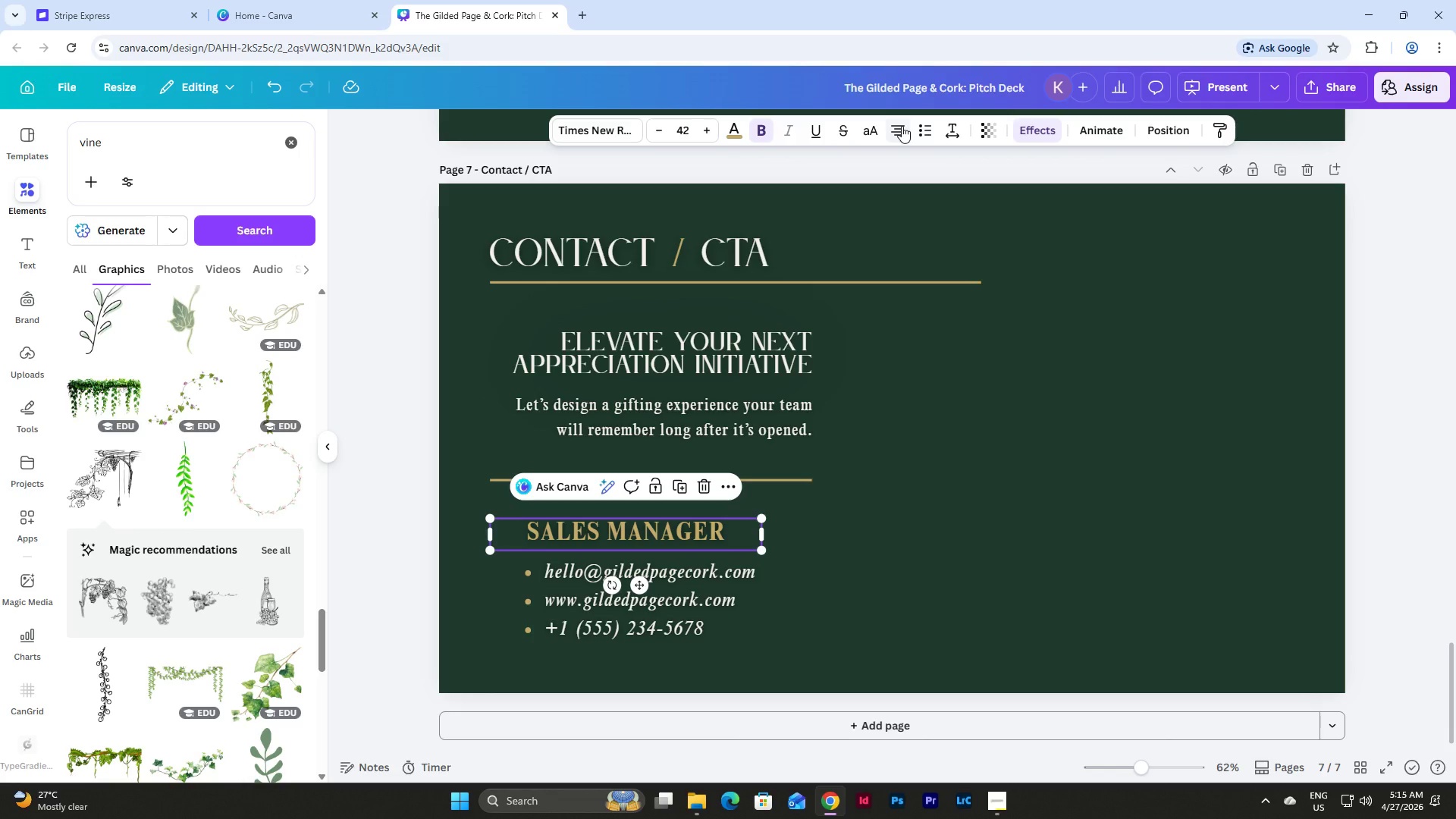 
left_click([902, 126])
 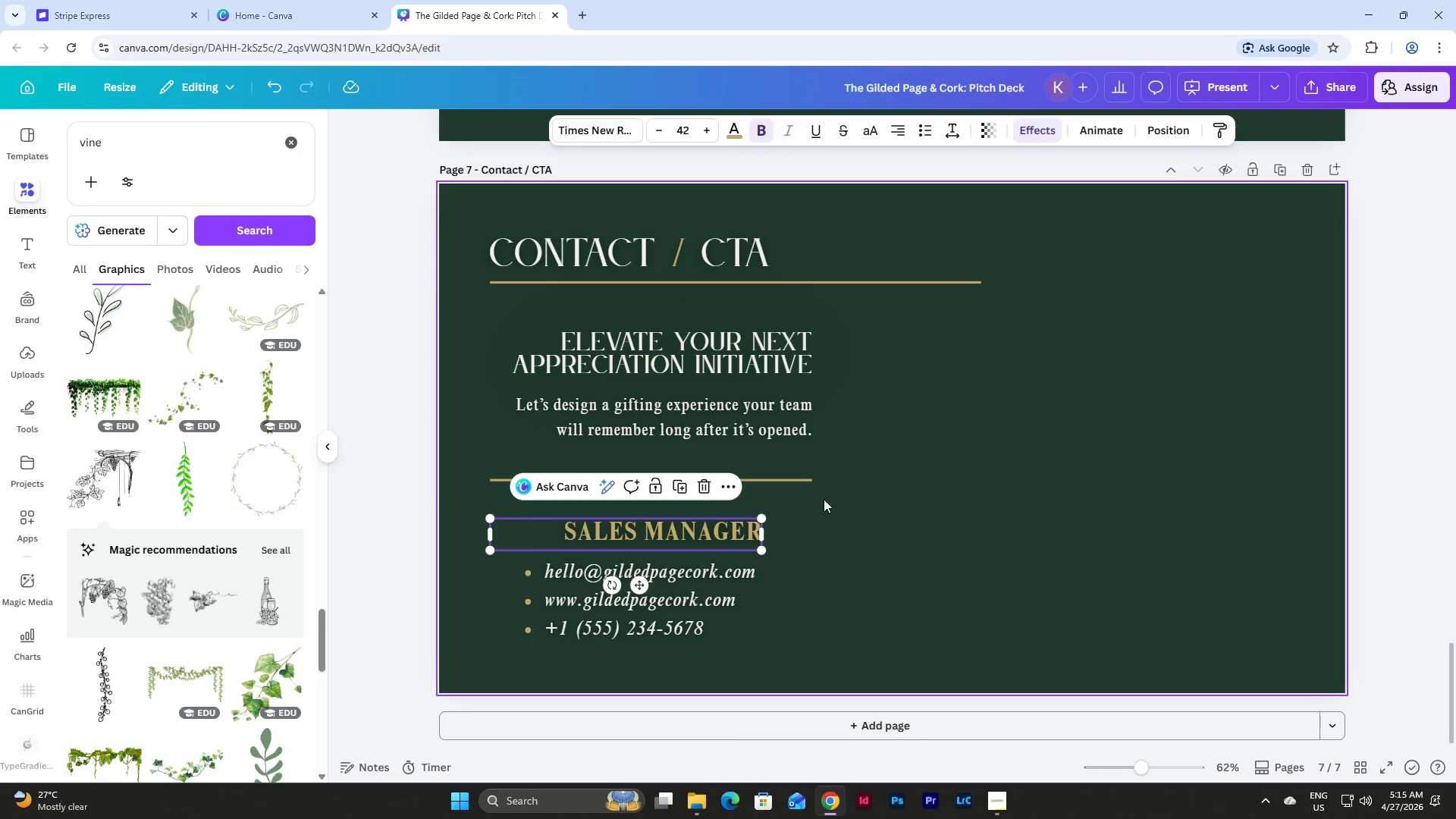 
left_click_drag(start_coordinate=[733, 530], to_coordinate=[782, 530])
 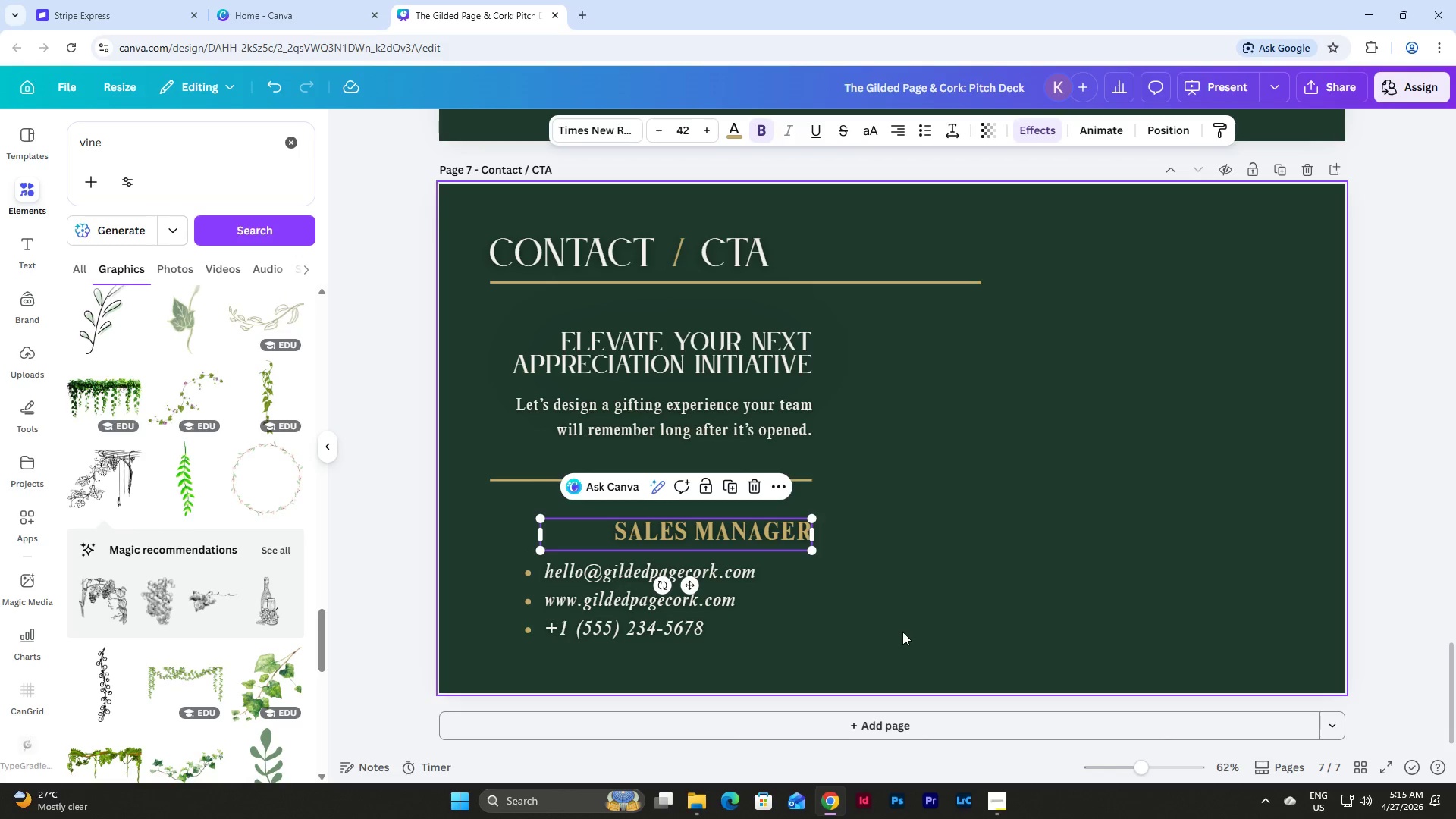 
left_click([902, 632])
 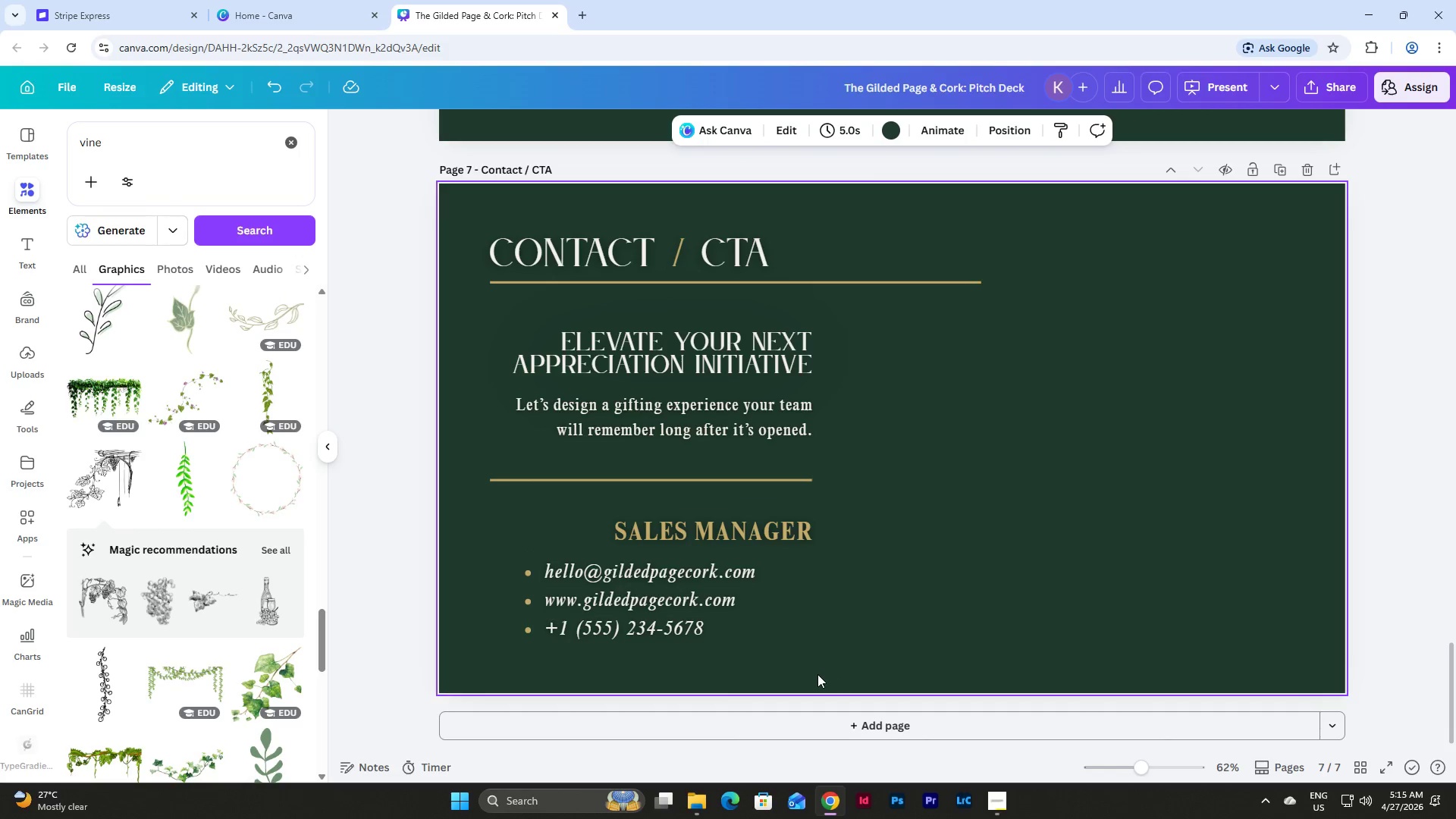 
left_click_drag(start_coordinate=[792, 676], to_coordinate=[525, 566])
 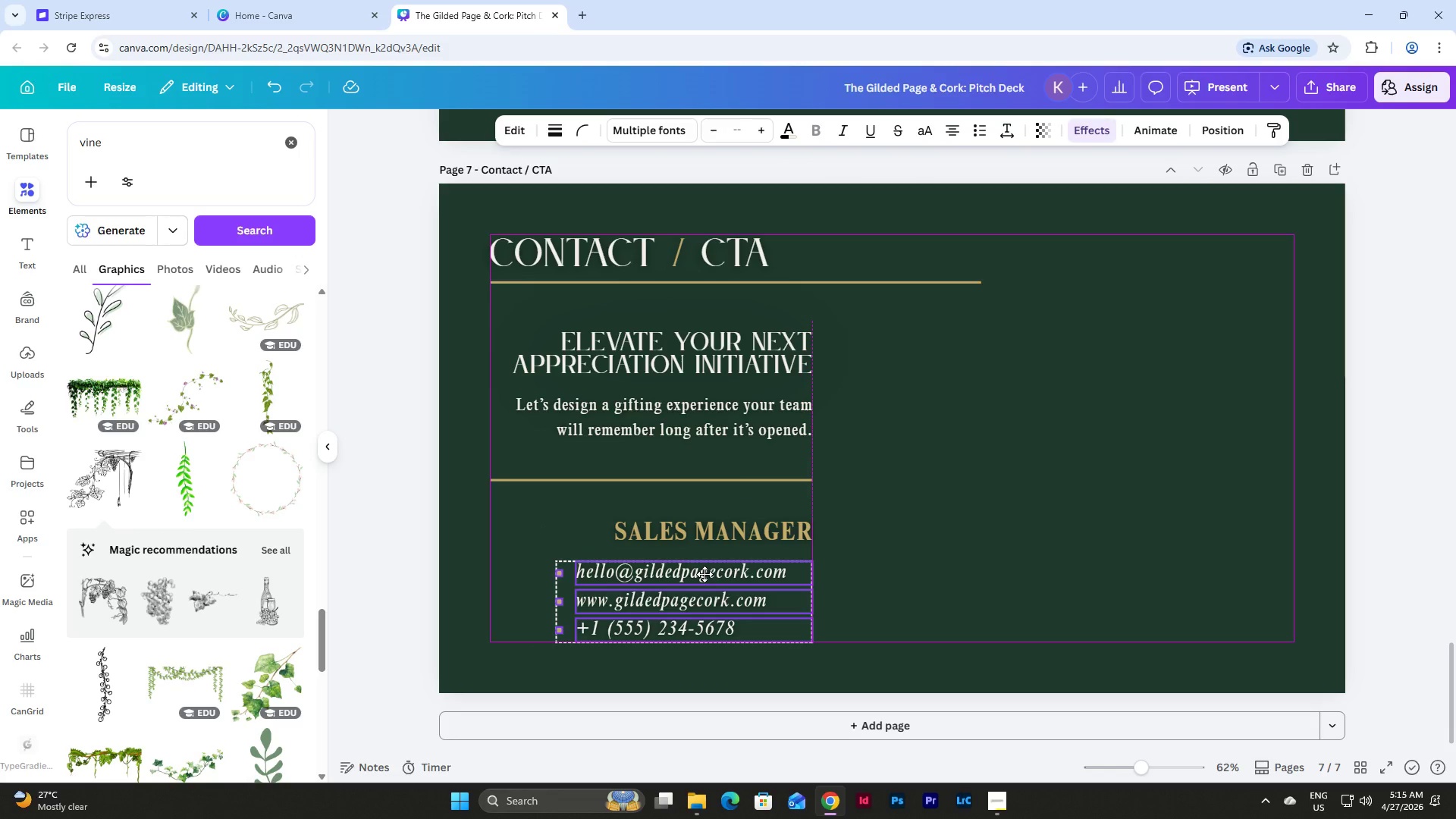 
wait(10.64)
 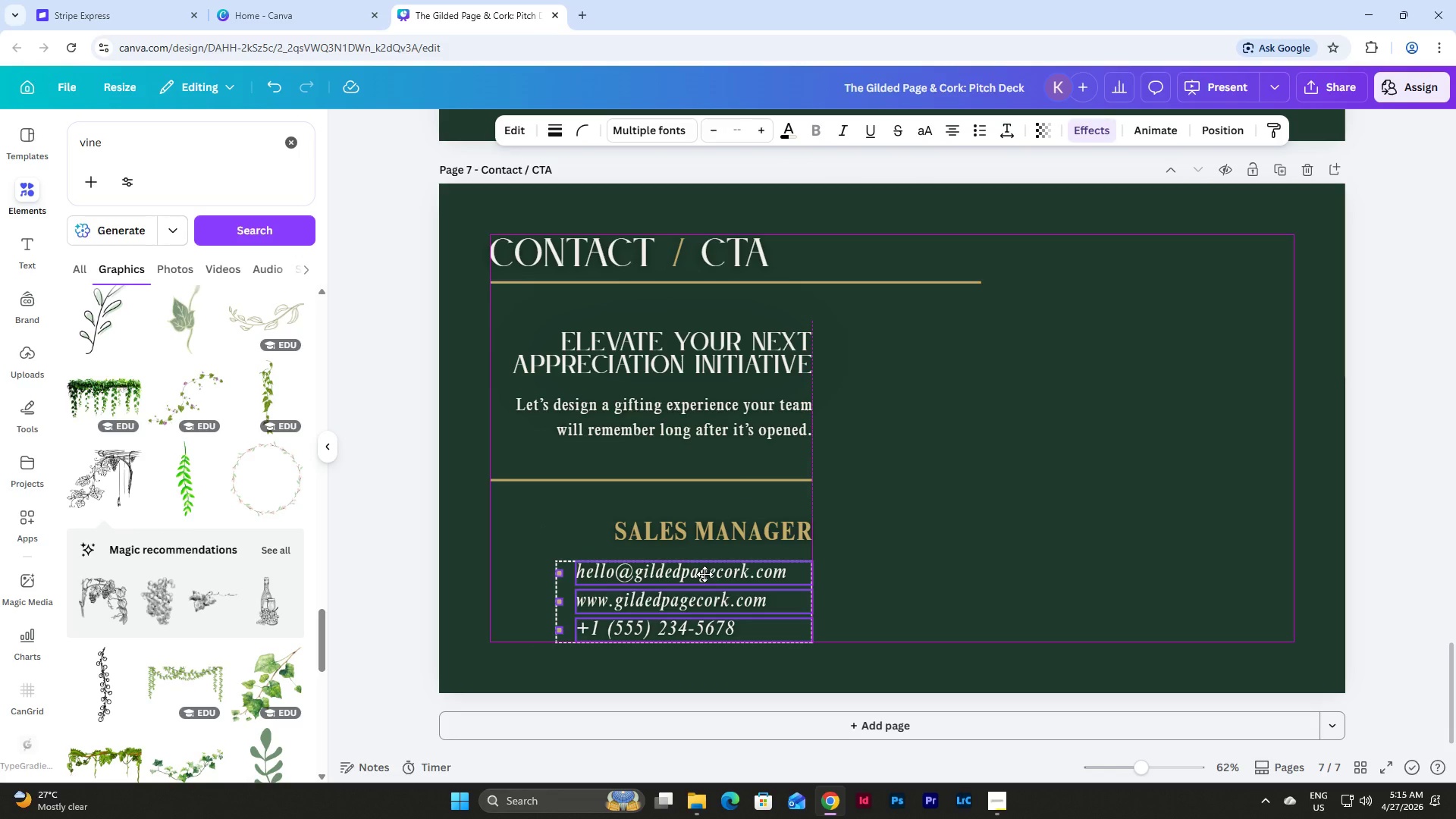 
mouse_move([661, 565])
 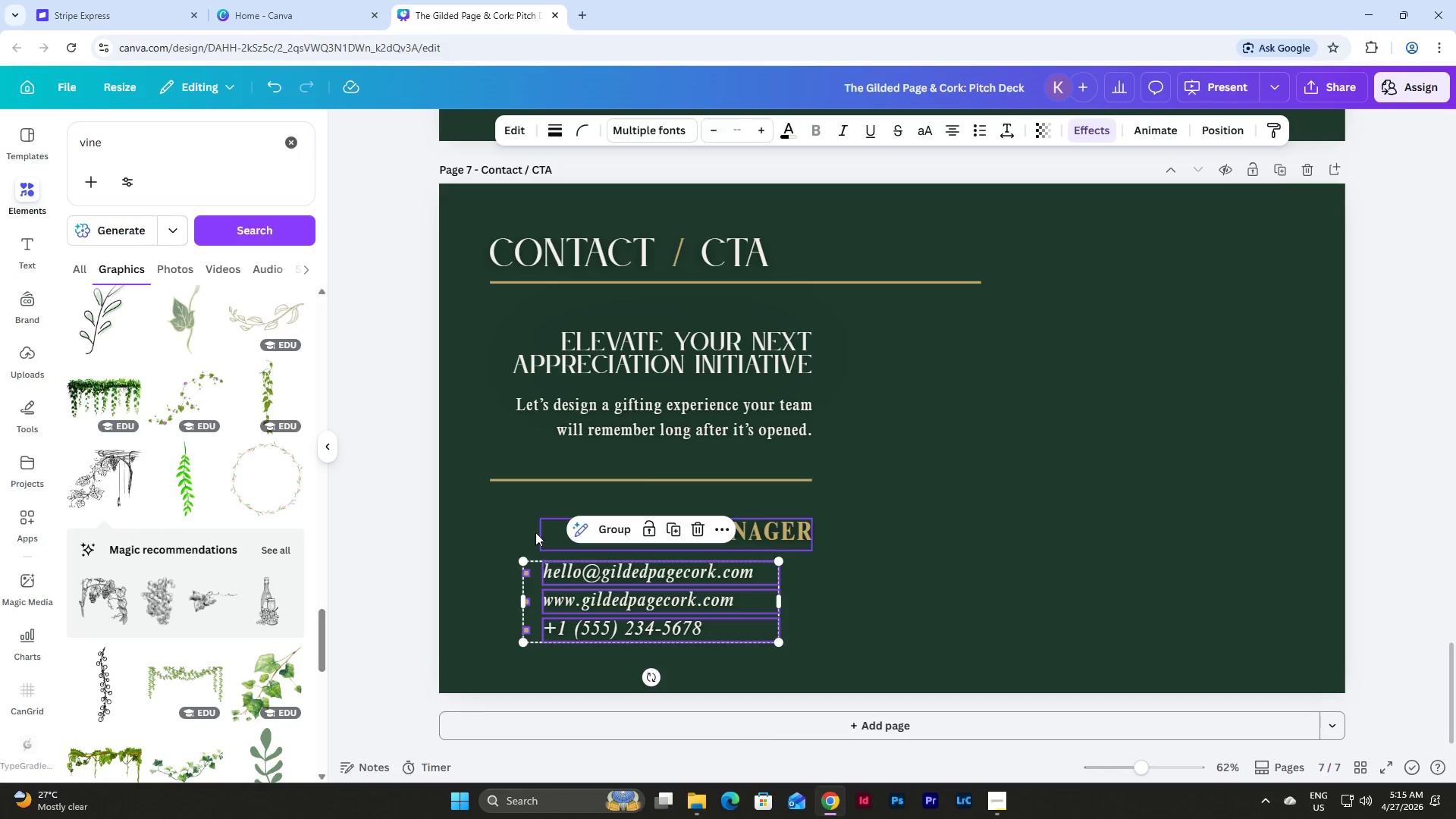 
left_click([521, 529])
 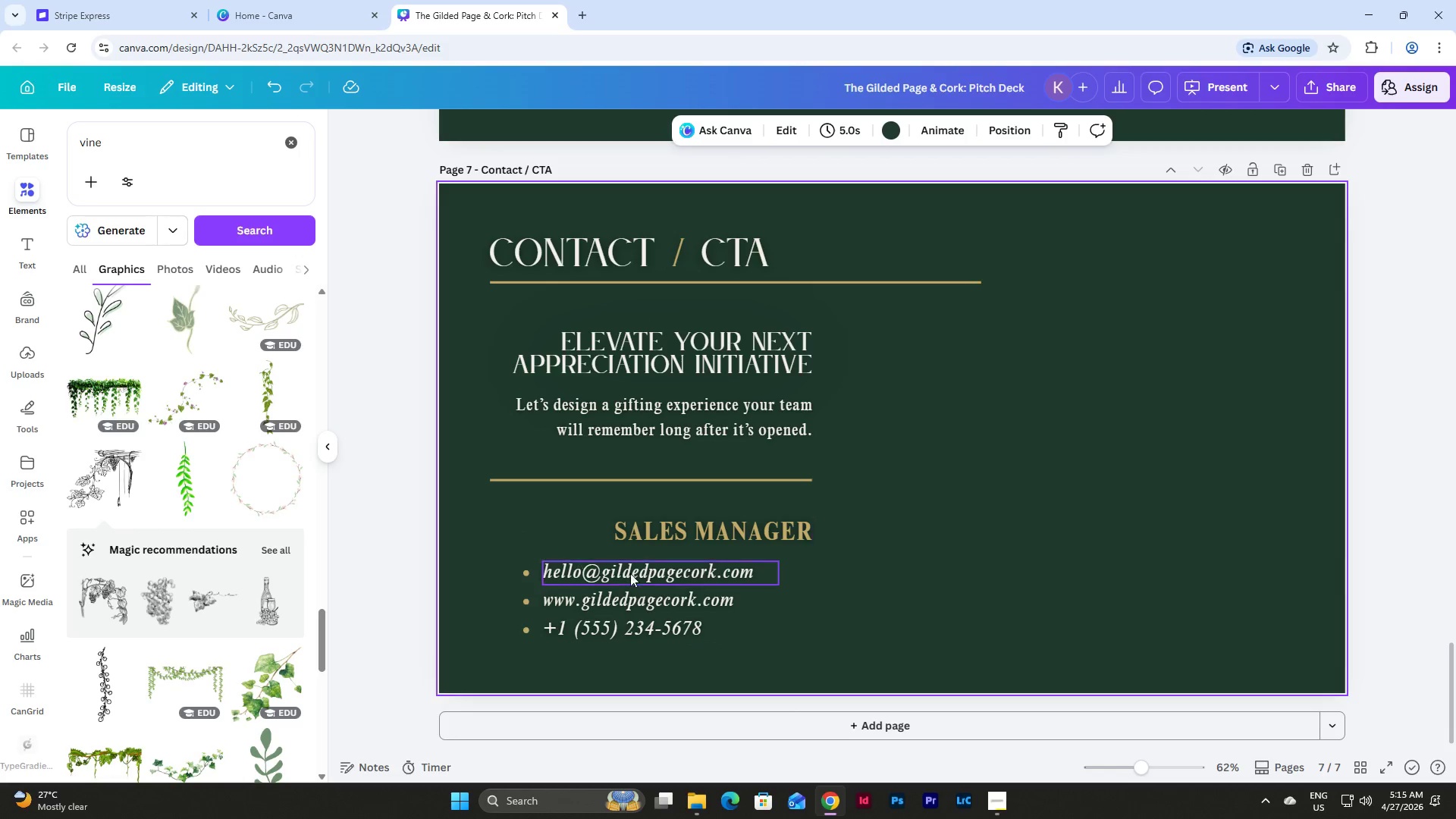 
left_click([659, 583])
 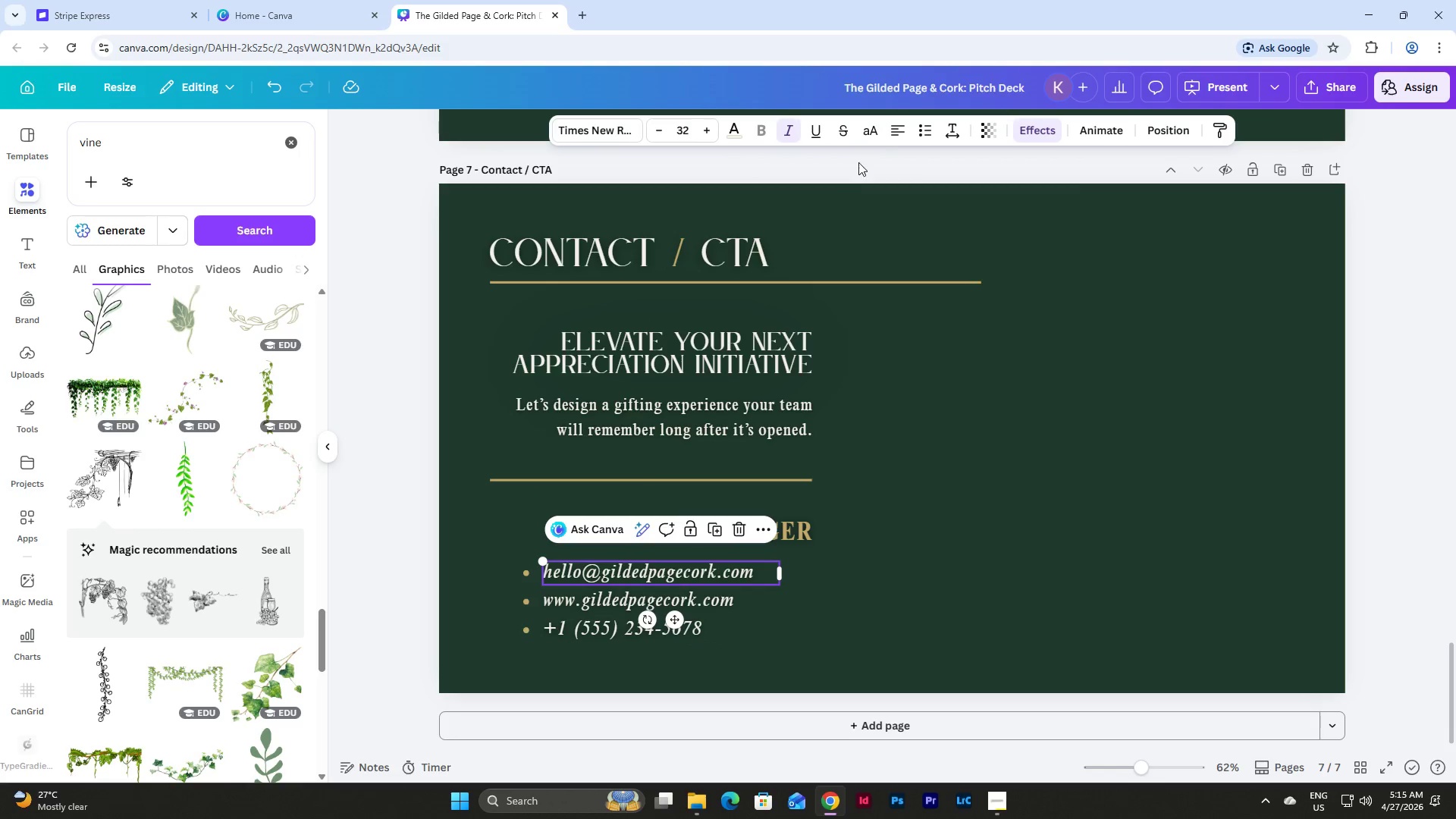 
left_click([906, 124])
 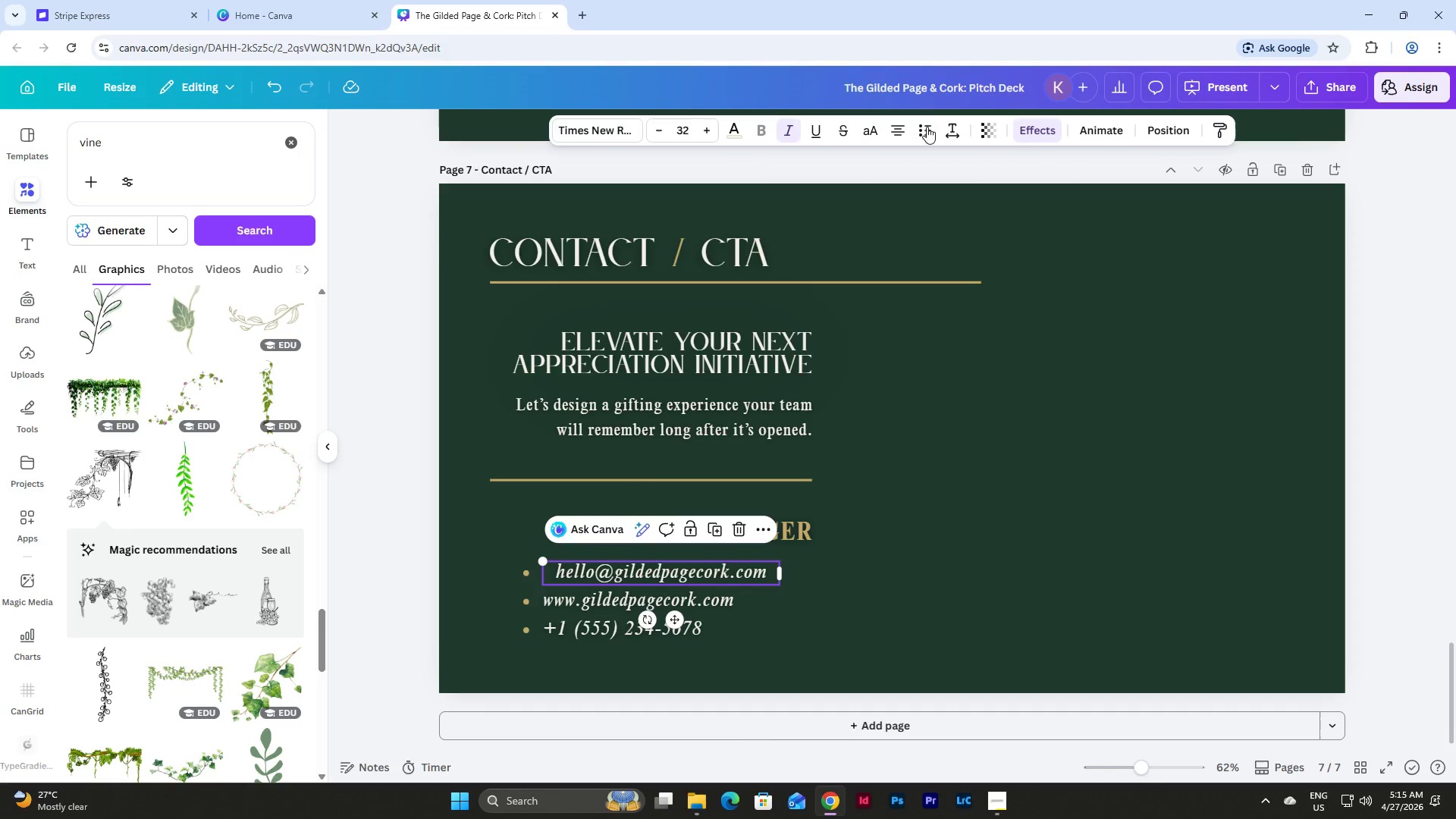 
left_click([905, 129])
 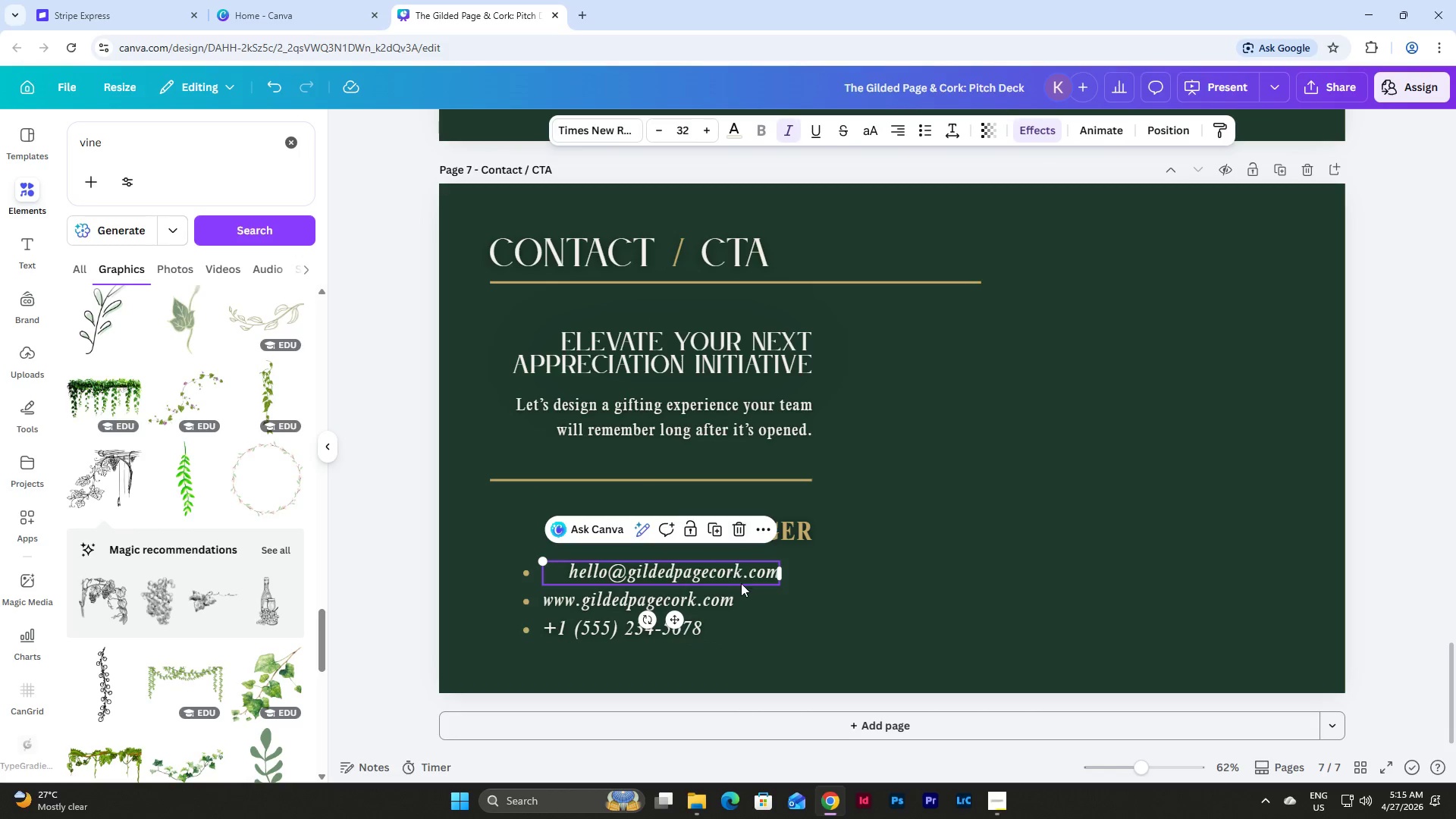 
left_click([743, 598])
 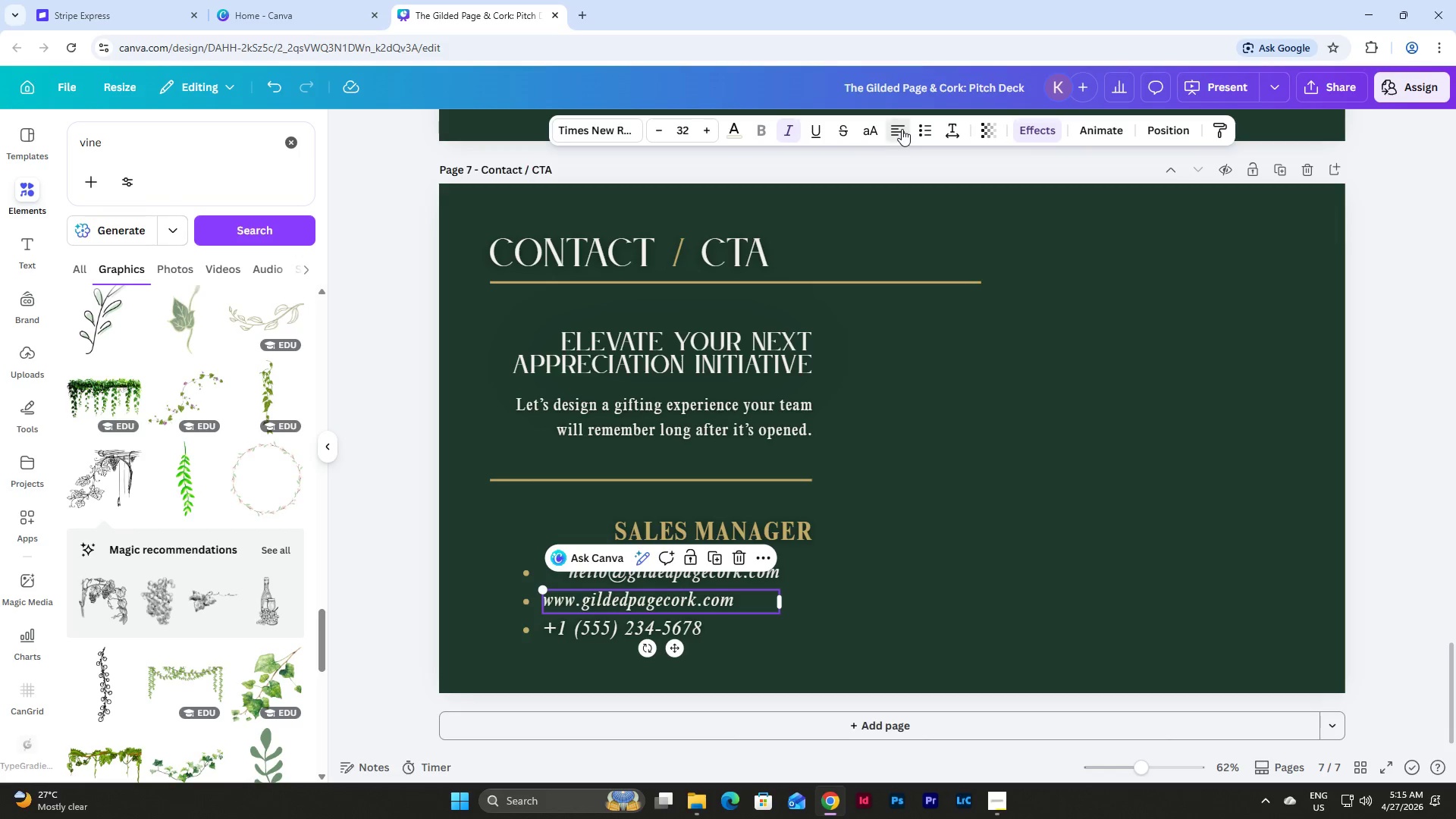 
double_click([902, 129])
 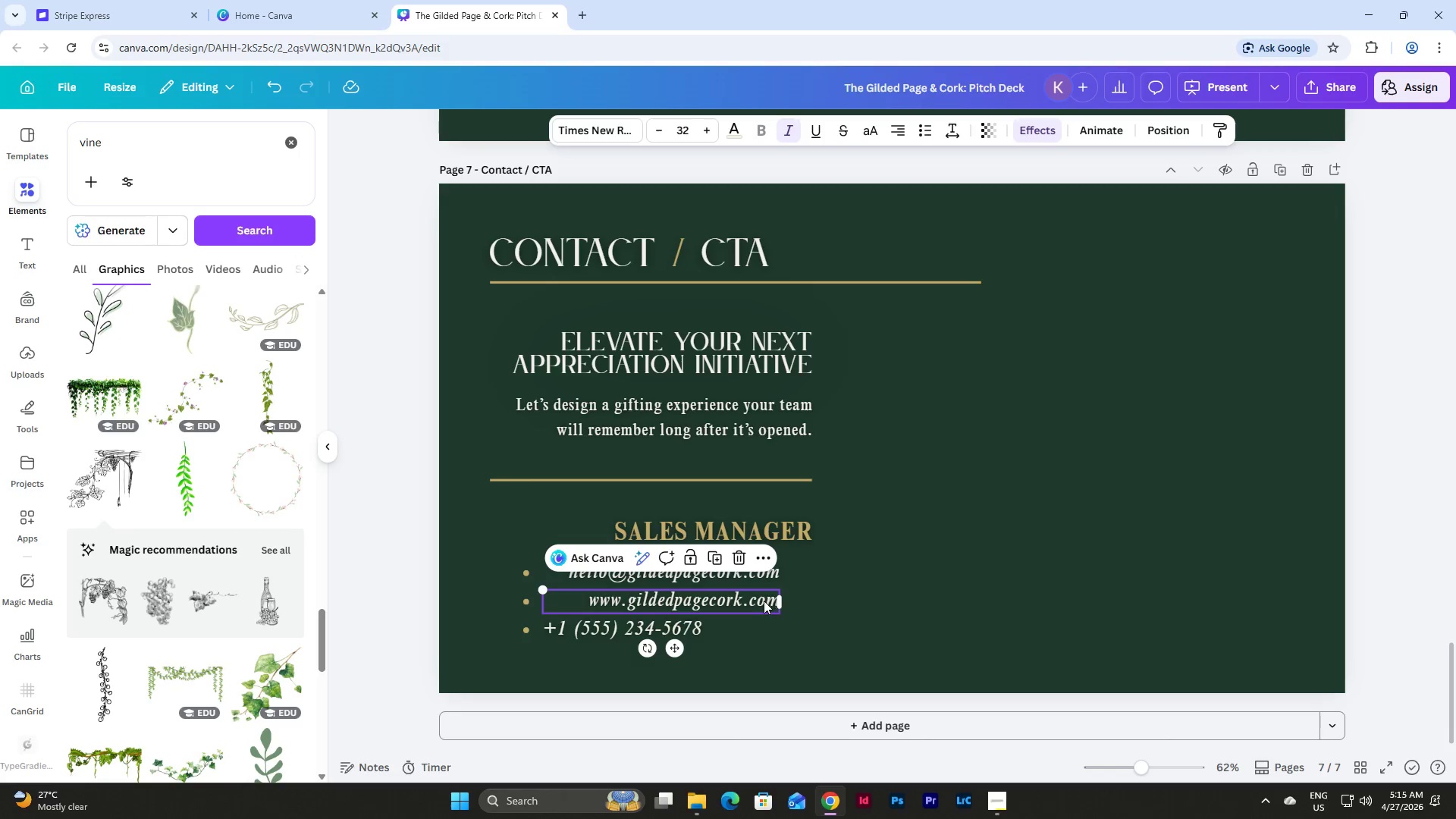 
left_click([738, 627])
 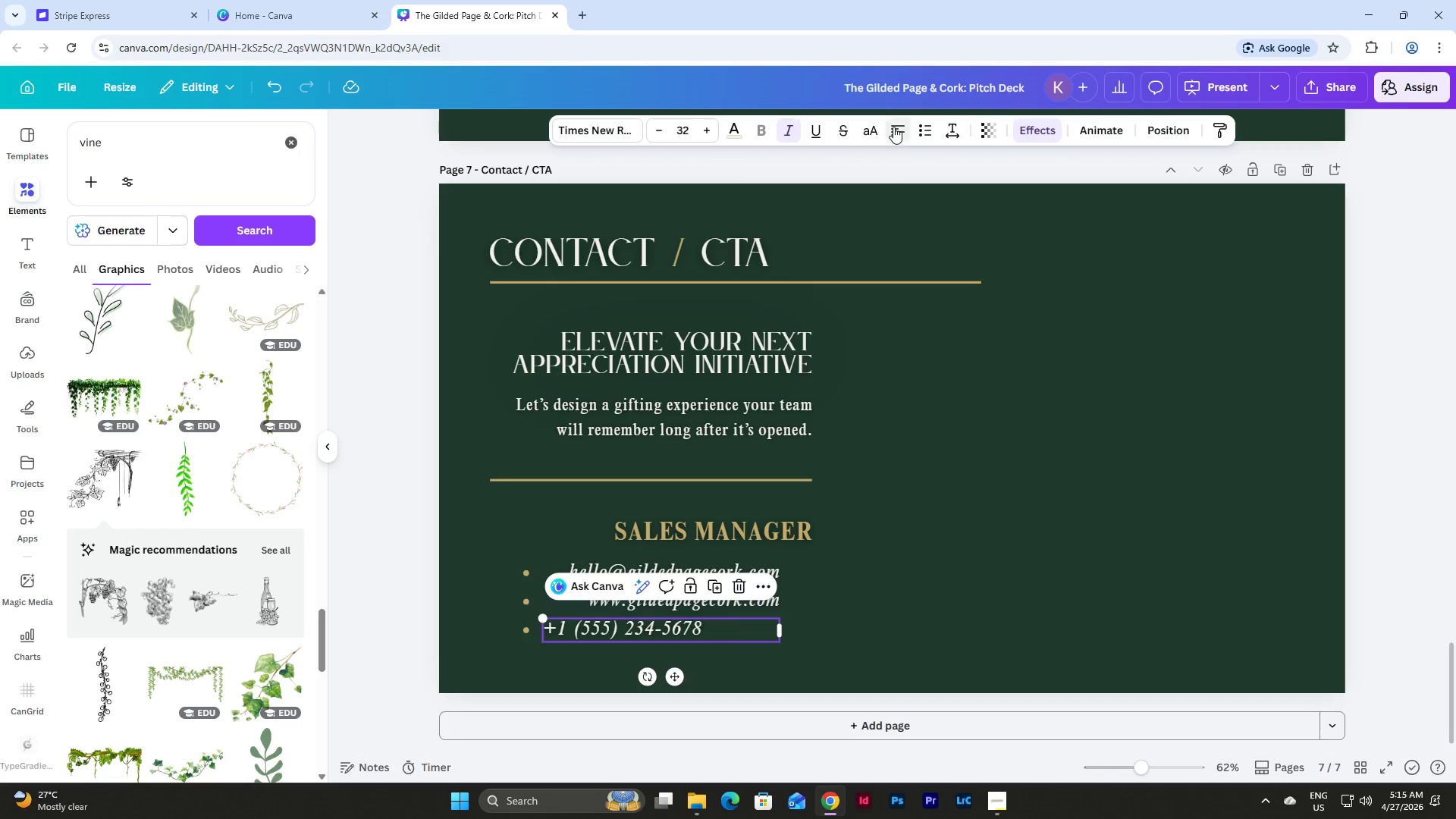 
double_click([893, 127])
 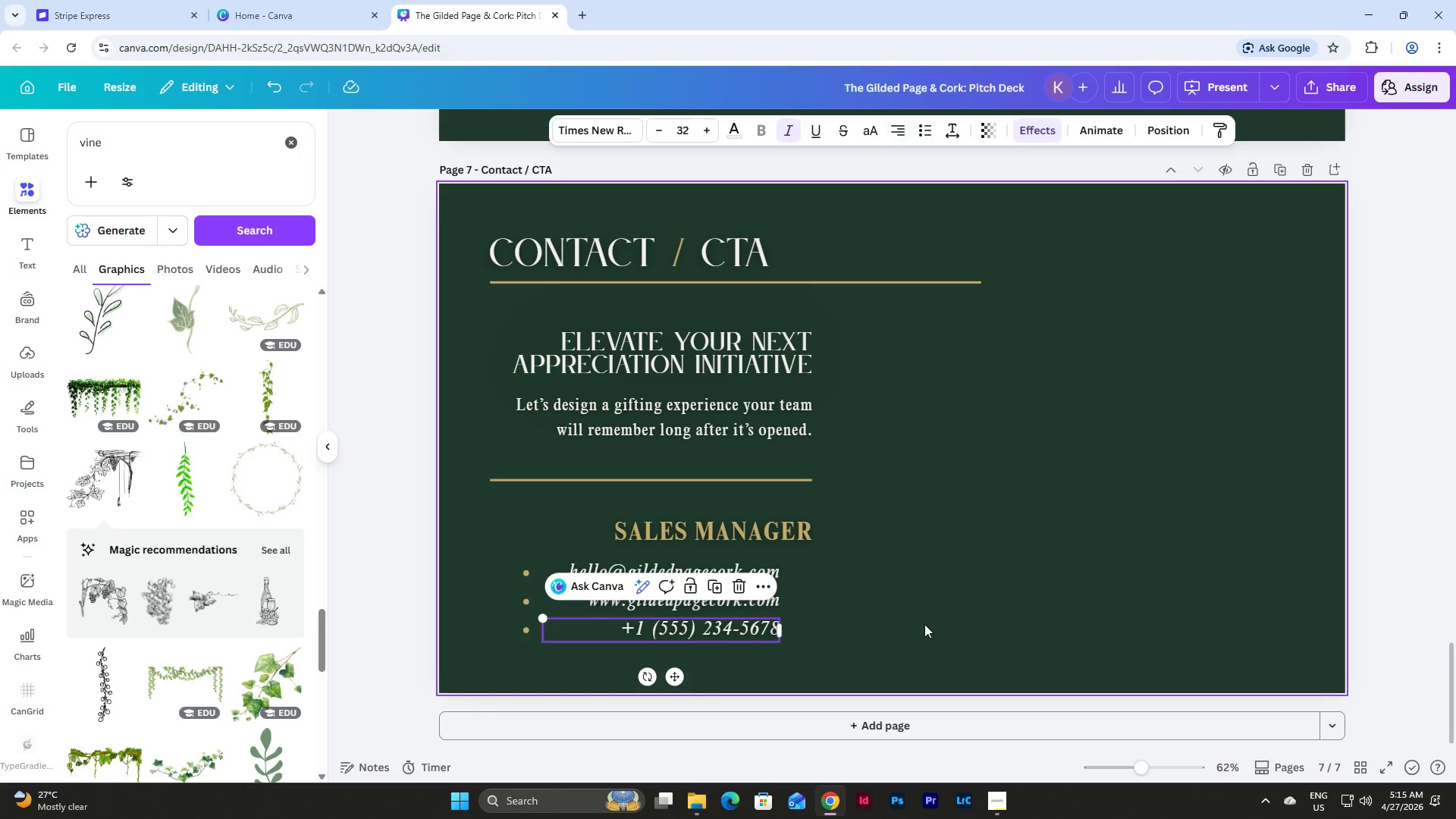 
left_click([924, 635])
 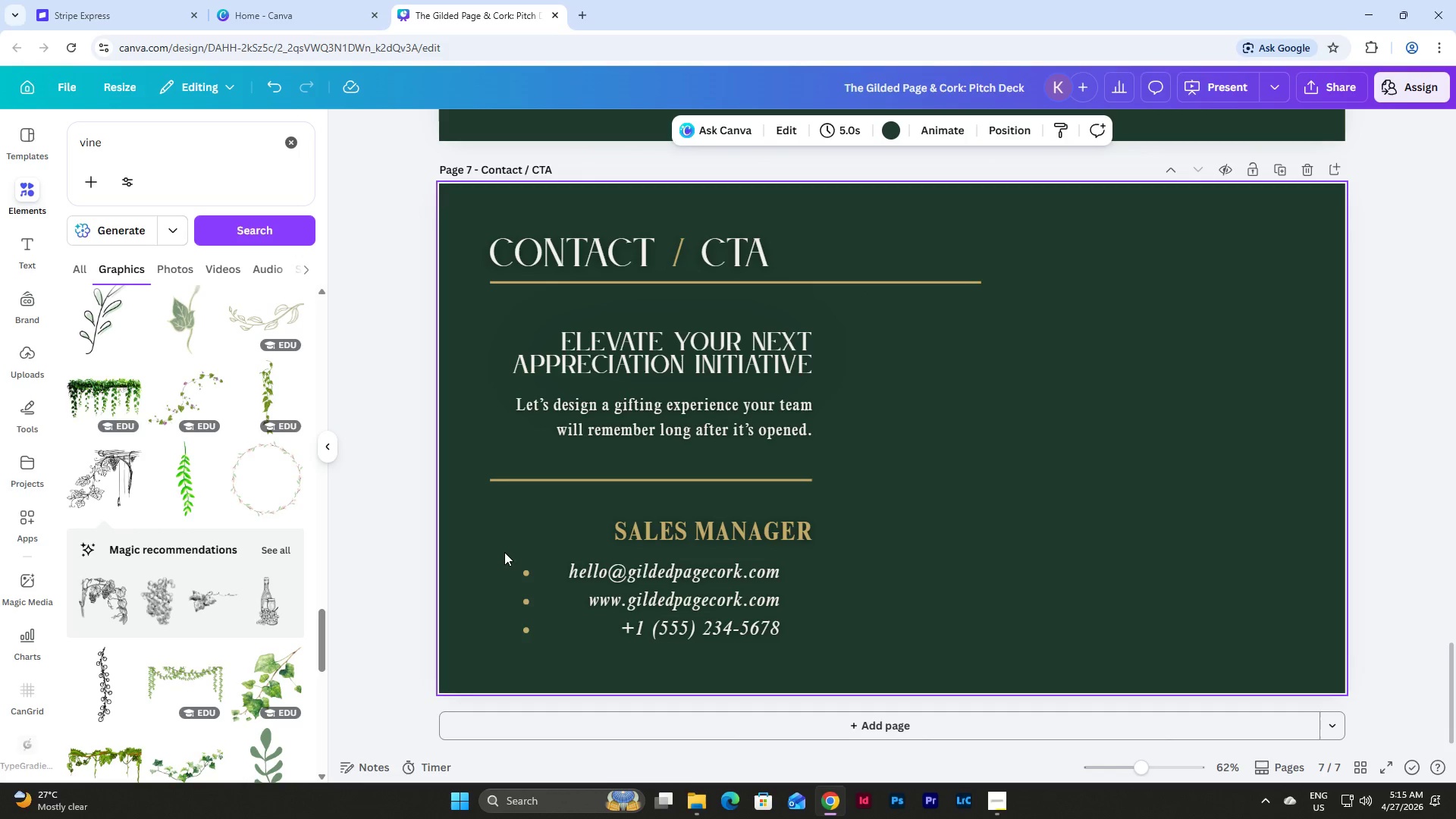 
left_click_drag(start_coordinate=[504, 551], to_coordinate=[533, 644])
 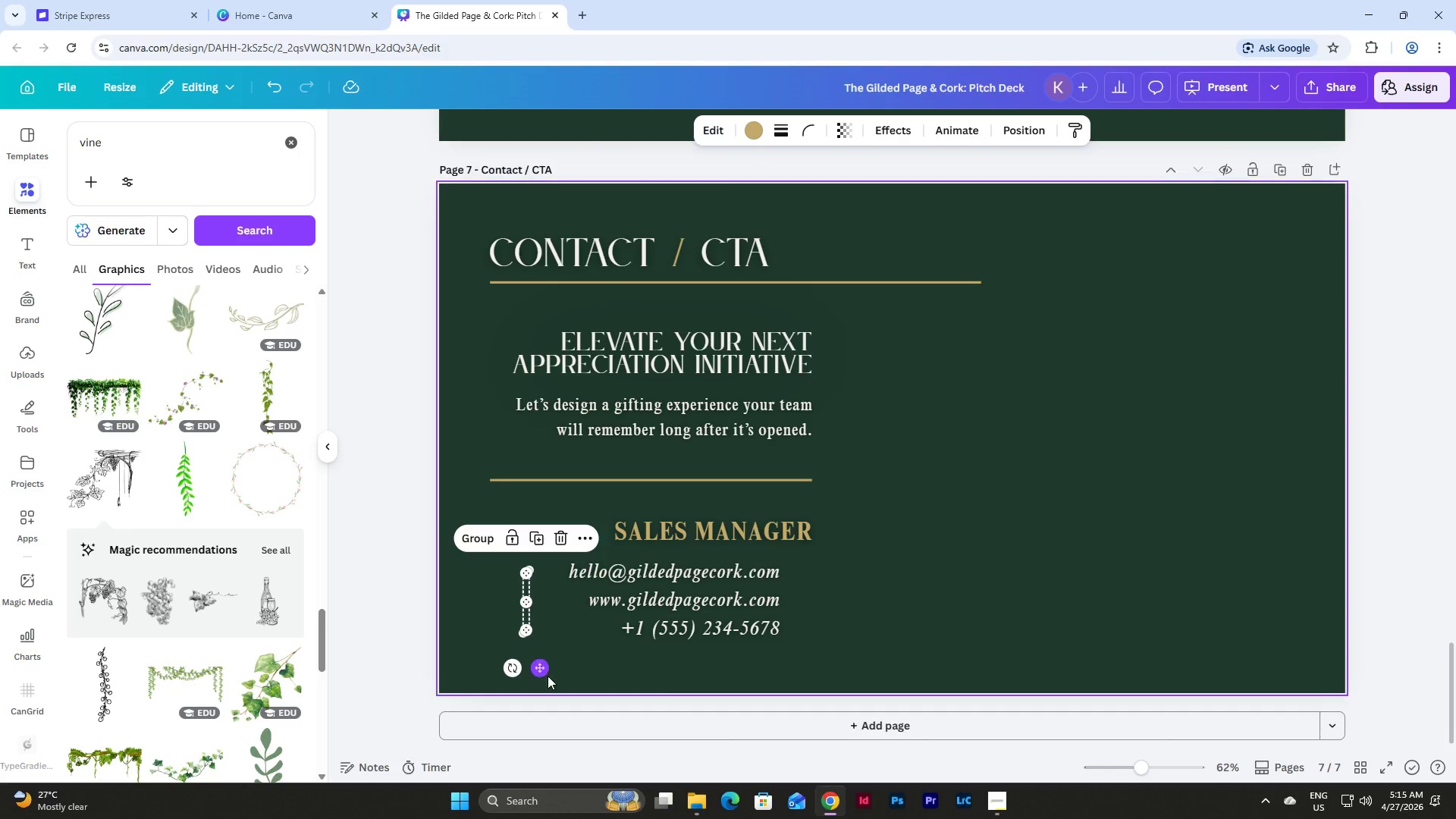 
left_click_drag(start_coordinate=[540, 670], to_coordinate=[805, 669])
 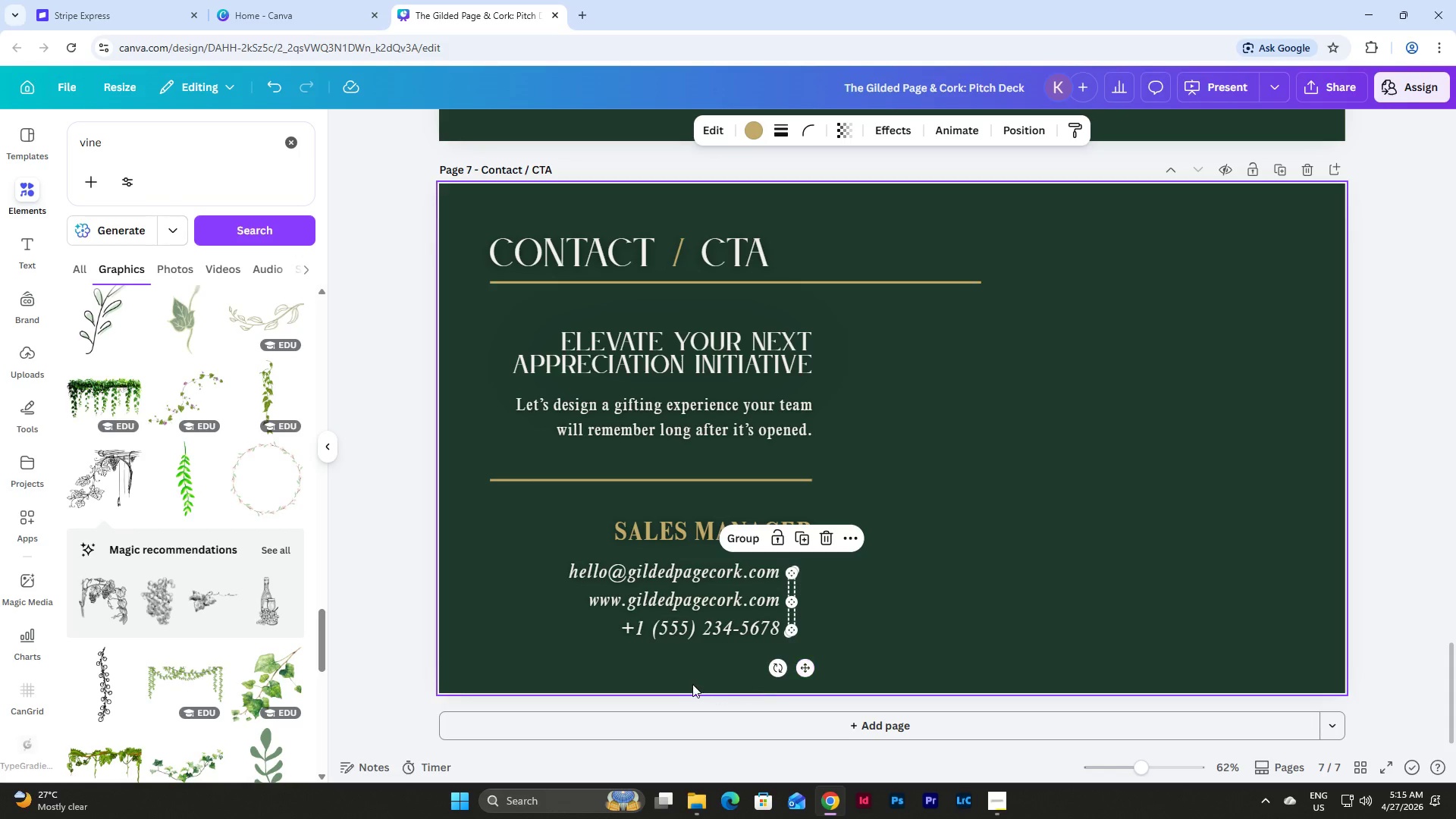 
left_click([686, 683])
 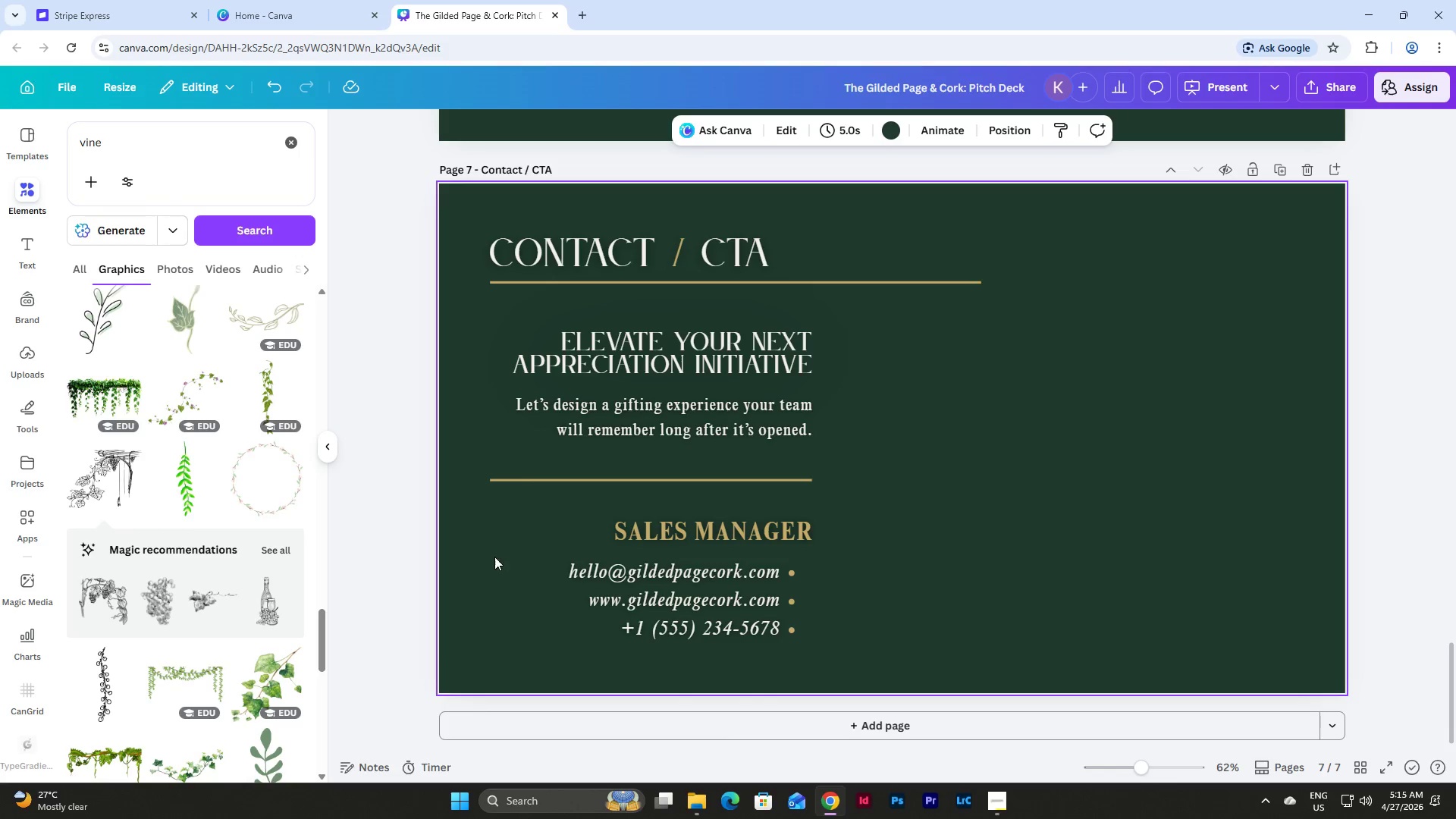 
left_click_drag(start_coordinate=[516, 548], to_coordinate=[639, 655])
 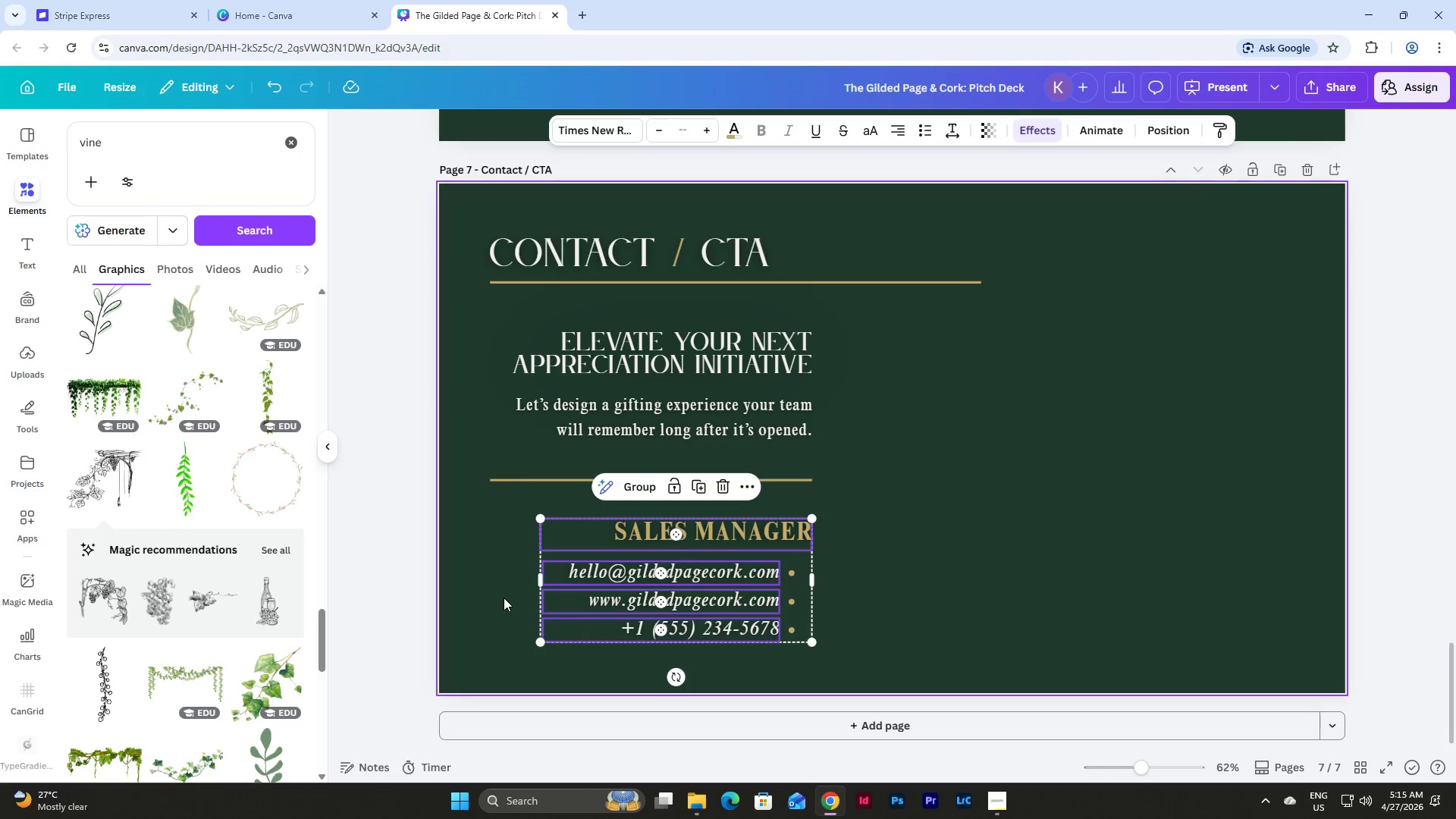 
left_click([501, 595])
 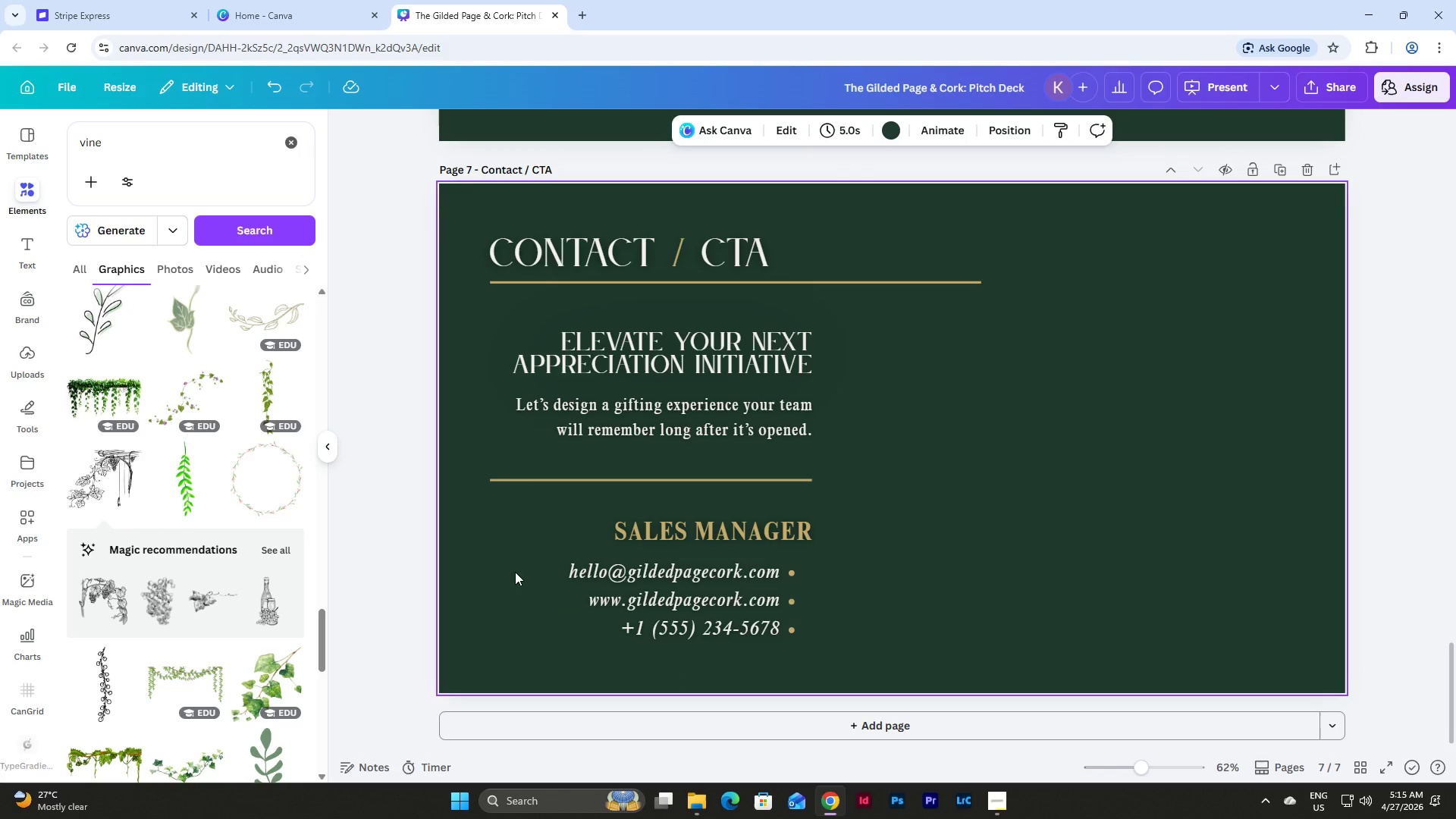 
left_click_drag(start_coordinate=[504, 570], to_coordinate=[657, 650])
 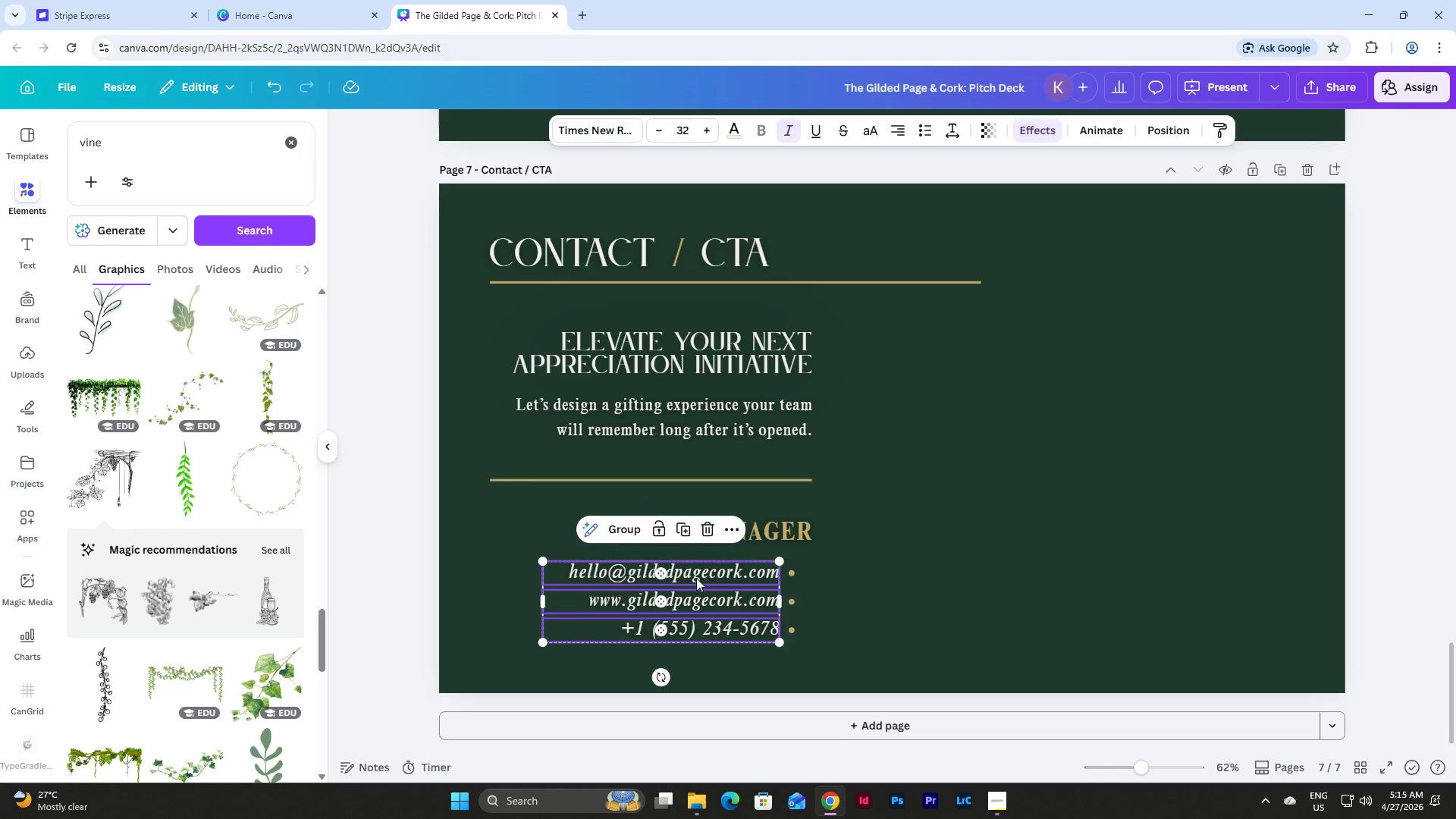 
left_click_drag(start_coordinate=[696, 578], to_coordinate=[692, 578])
 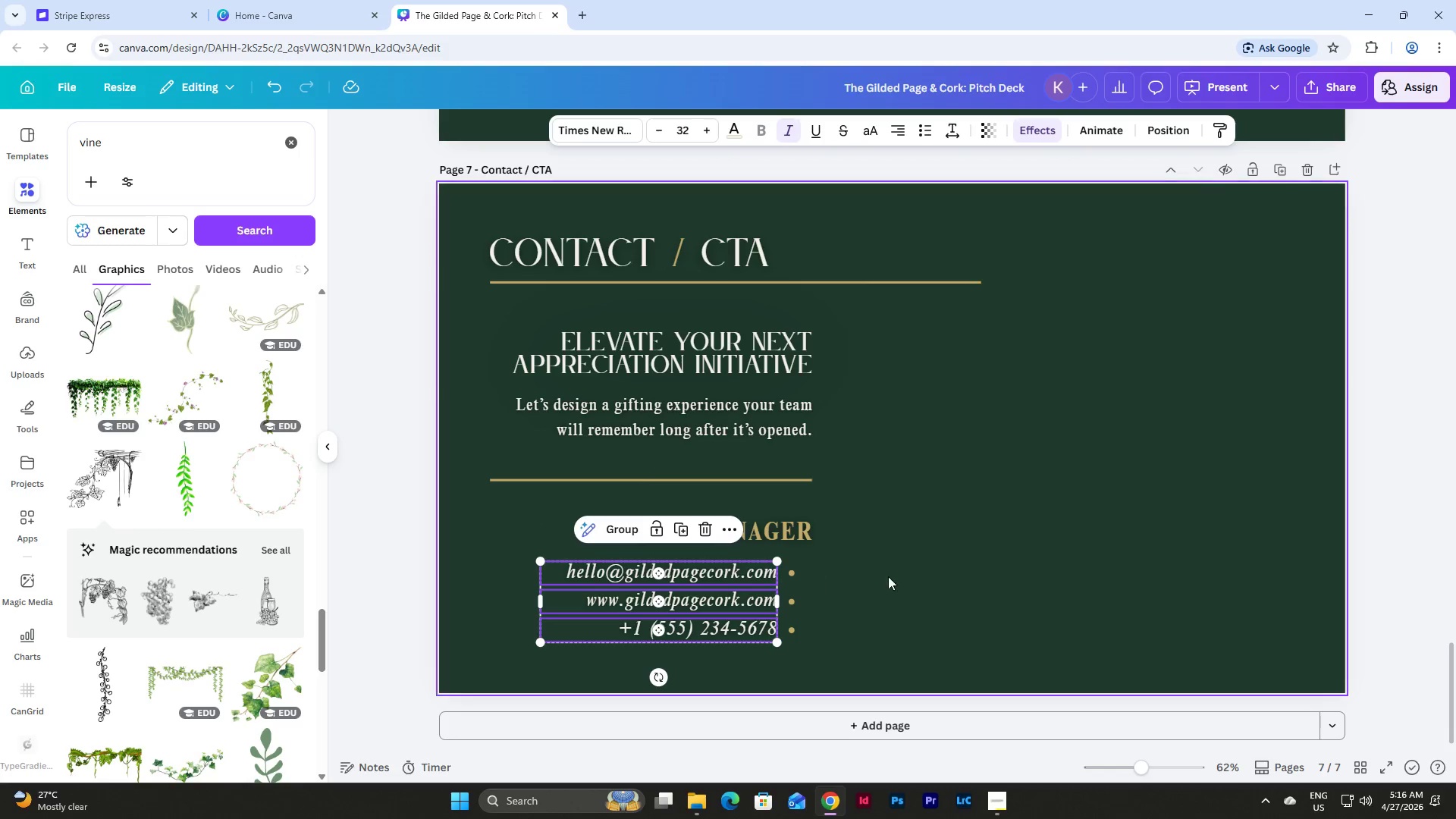 
left_click([888, 576])
 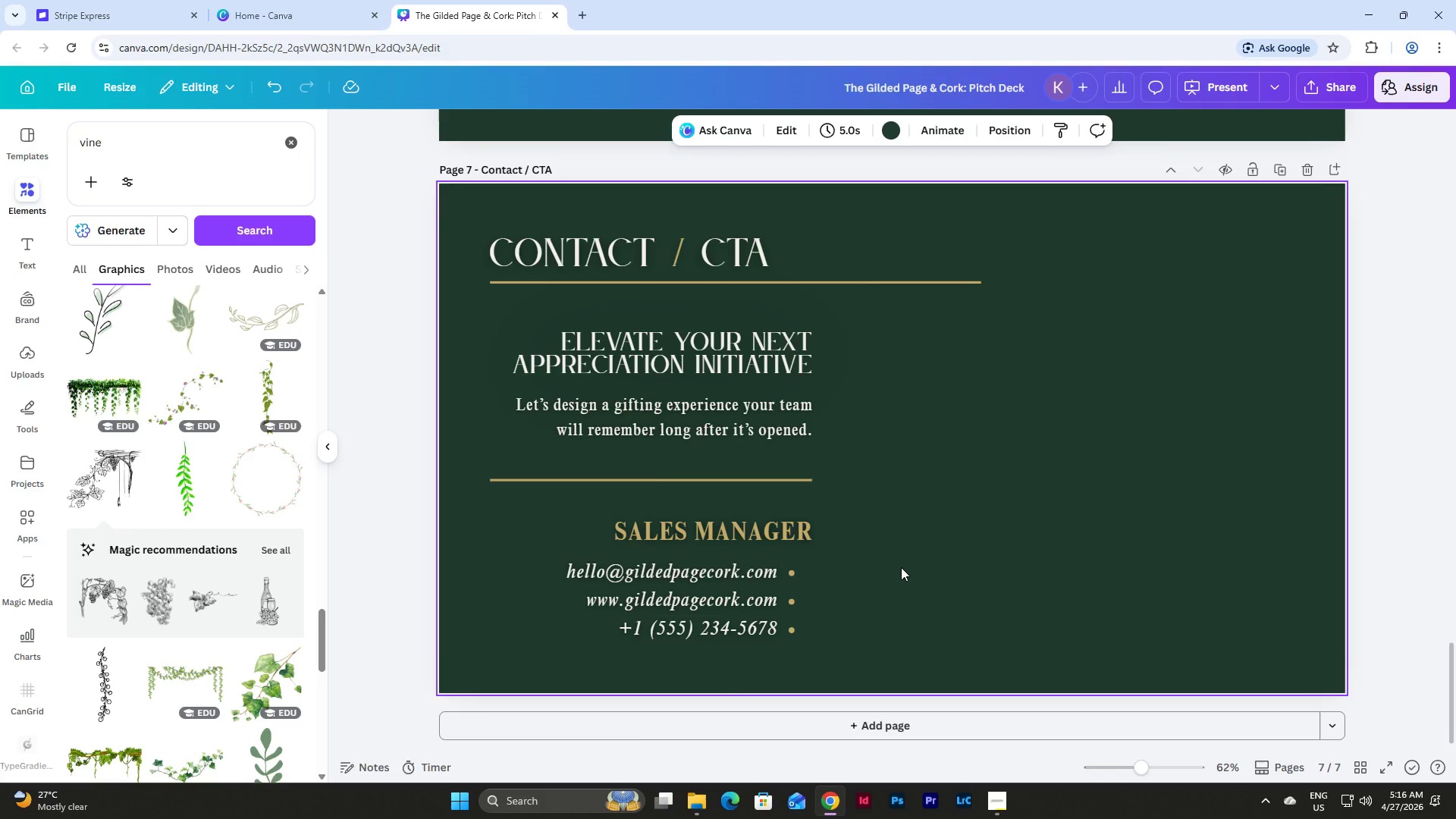 
wait(5.11)
 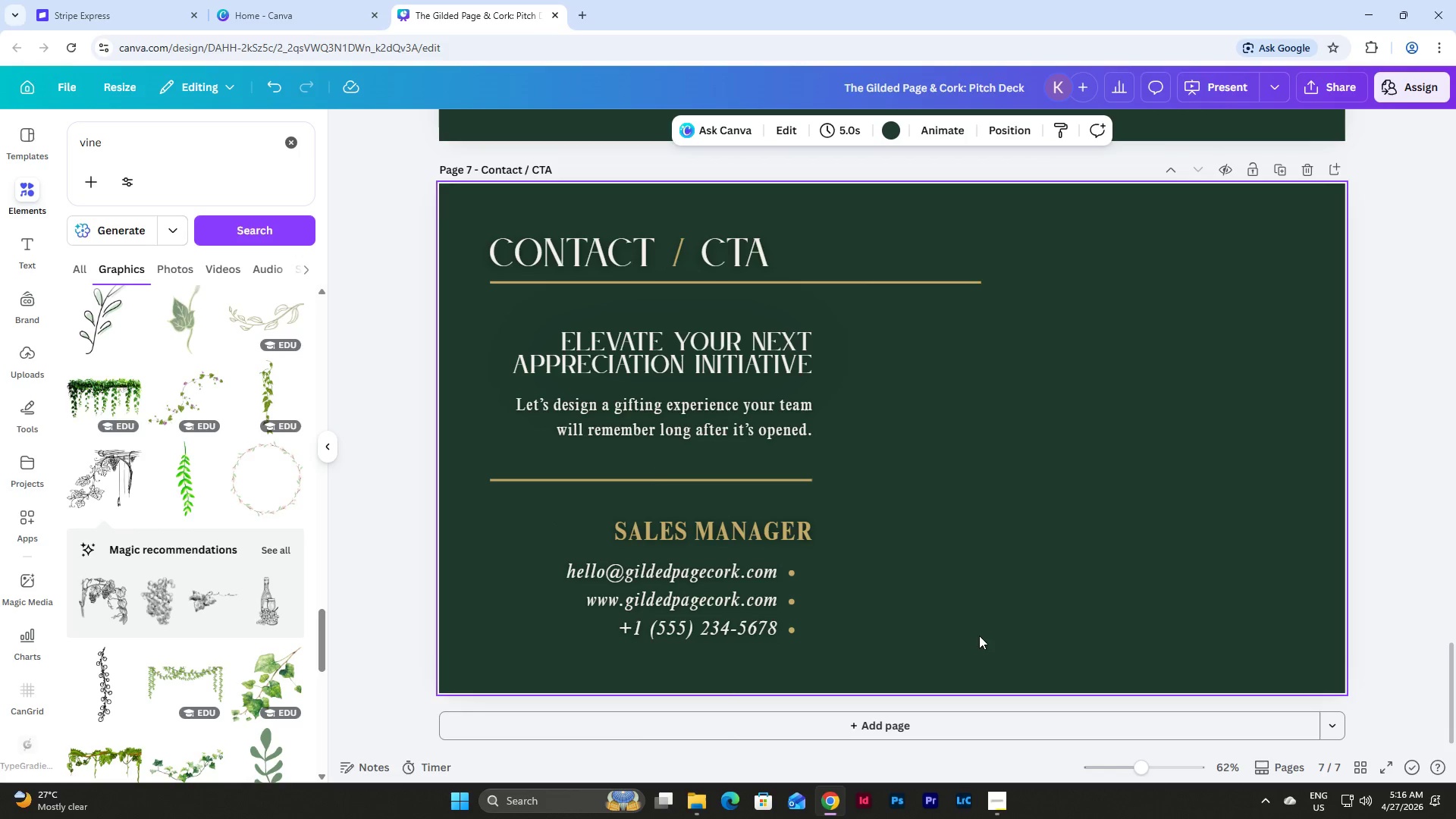 
left_click_drag(start_coordinate=[886, 656], to_coordinate=[466, 337])
 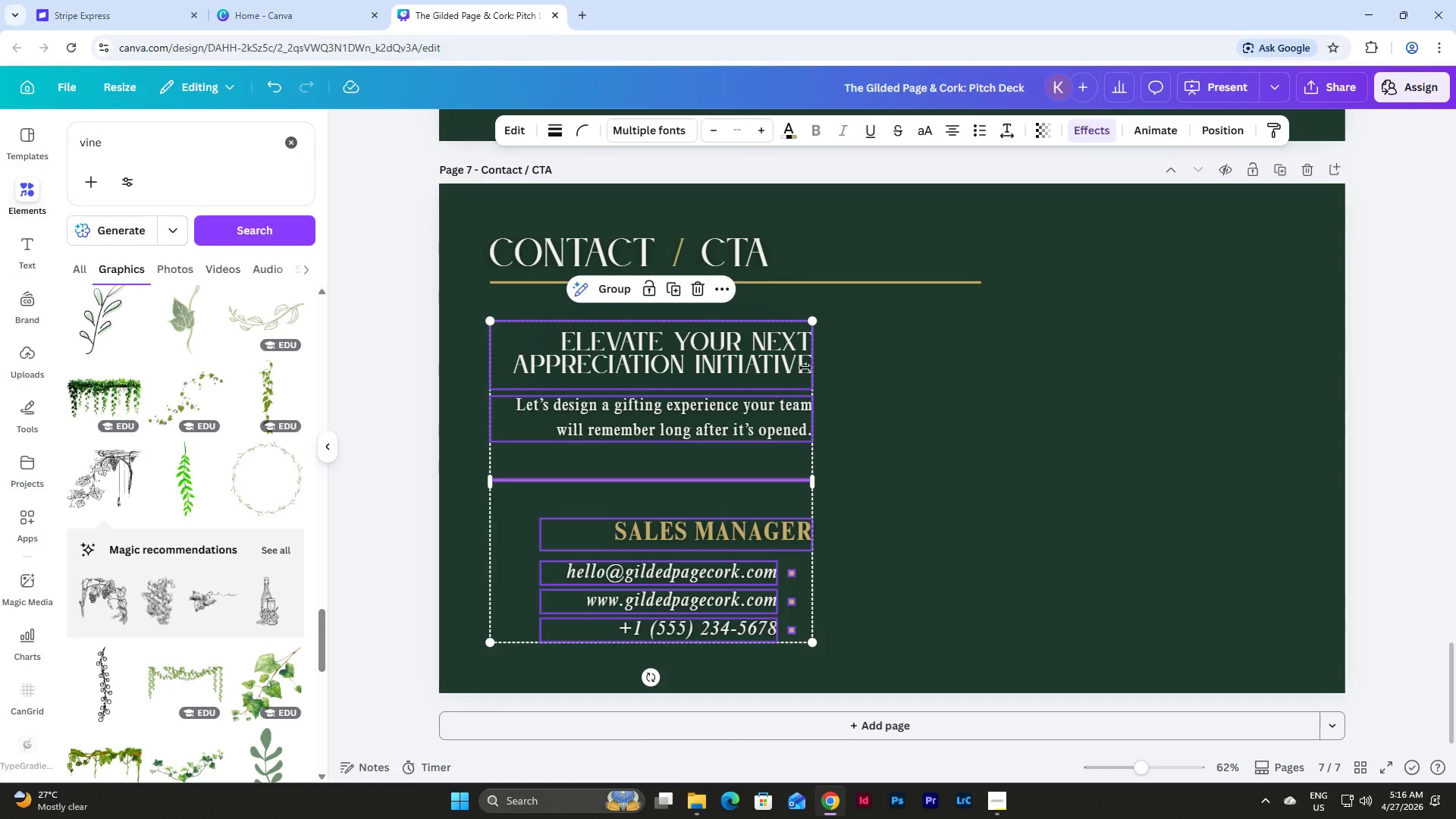 
left_click_drag(start_coordinate=[794, 363], to_coordinate=[1272, 365])
 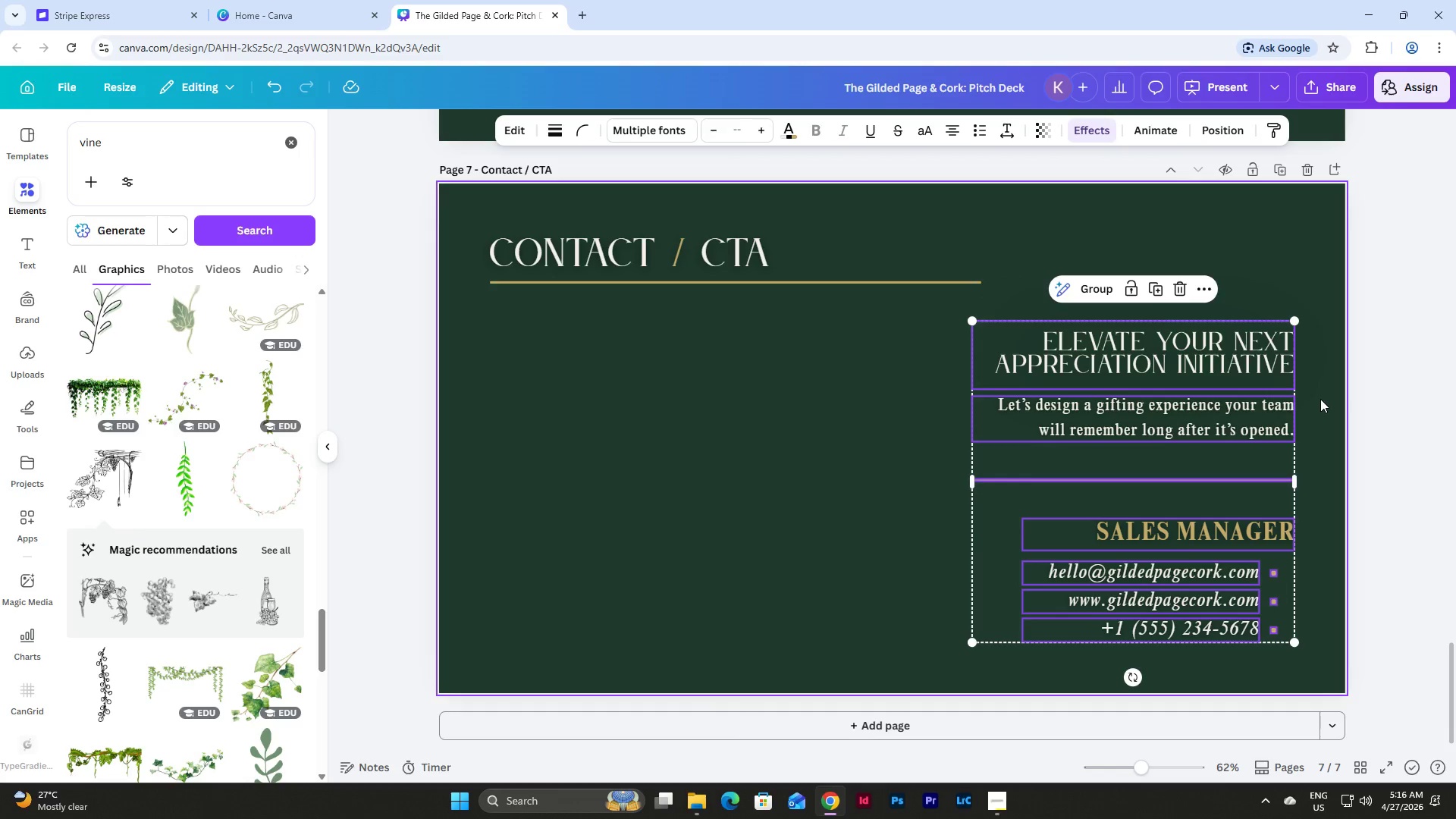 
left_click([1320, 399])
 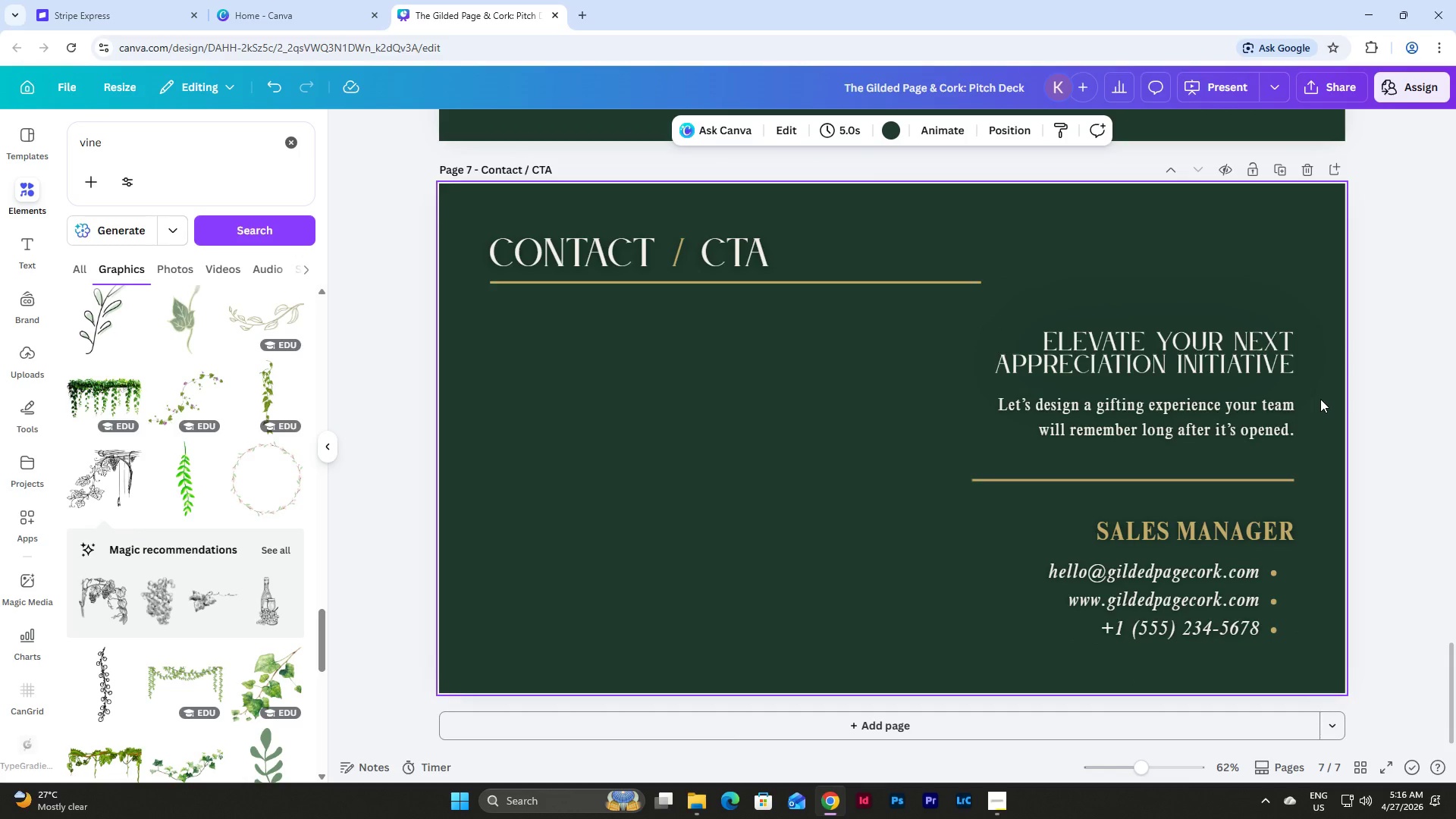 
scroll: coordinate [1320, 399], scroll_direction: up, amount: 7.0
 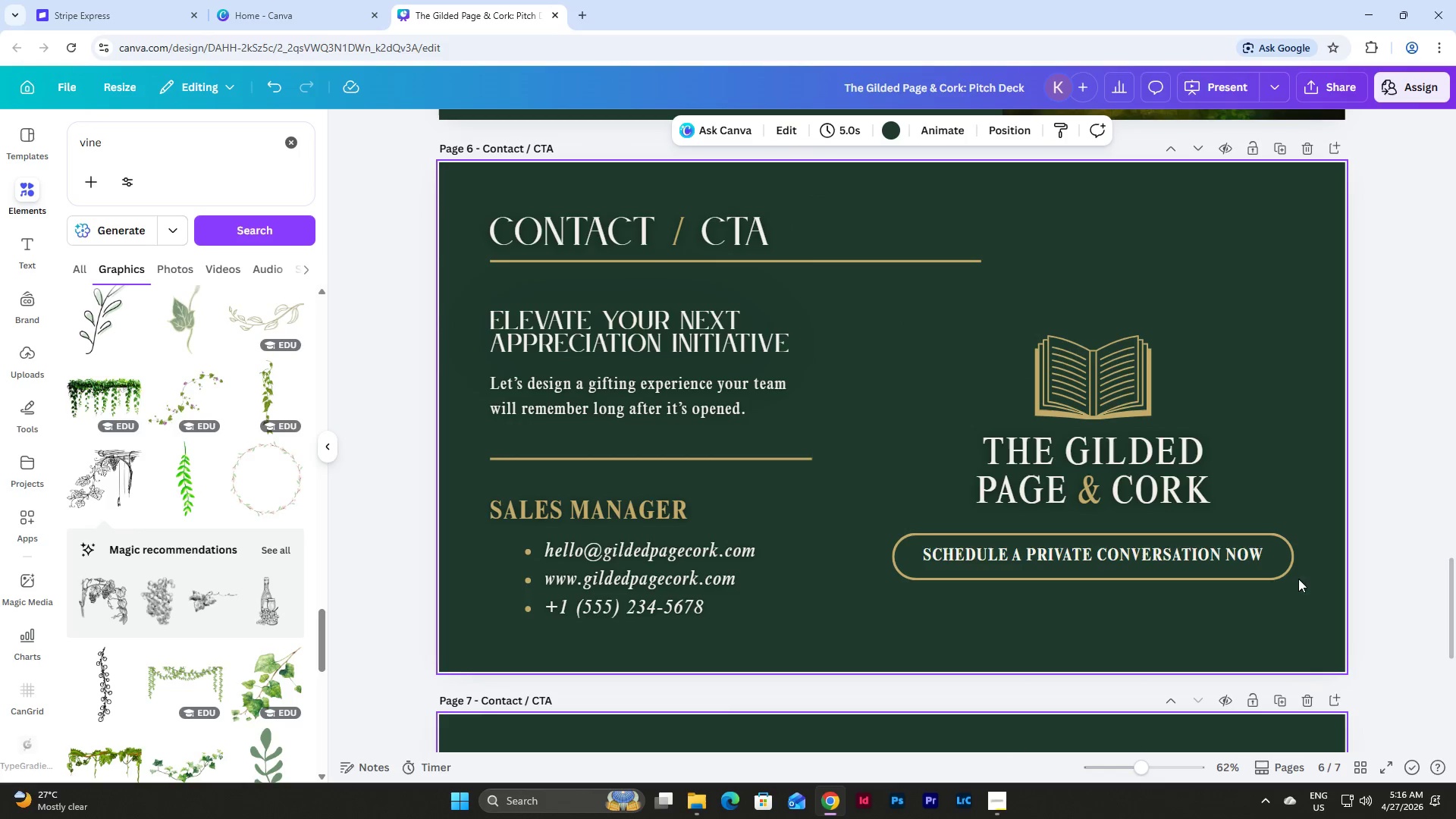 
left_click_drag(start_coordinate=[1291, 608], to_coordinate=[1004, 344])
 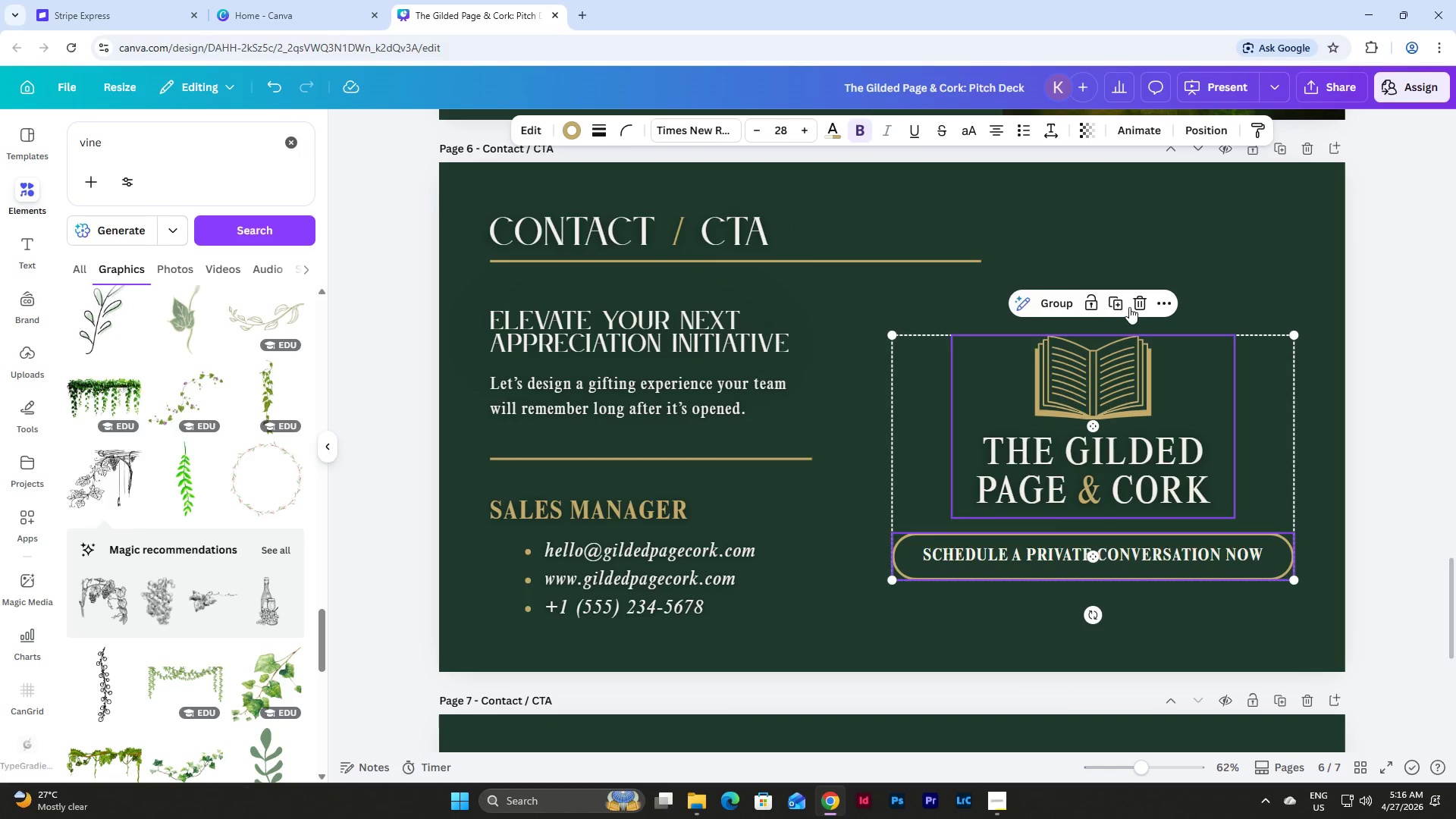 
left_click([1118, 302])
 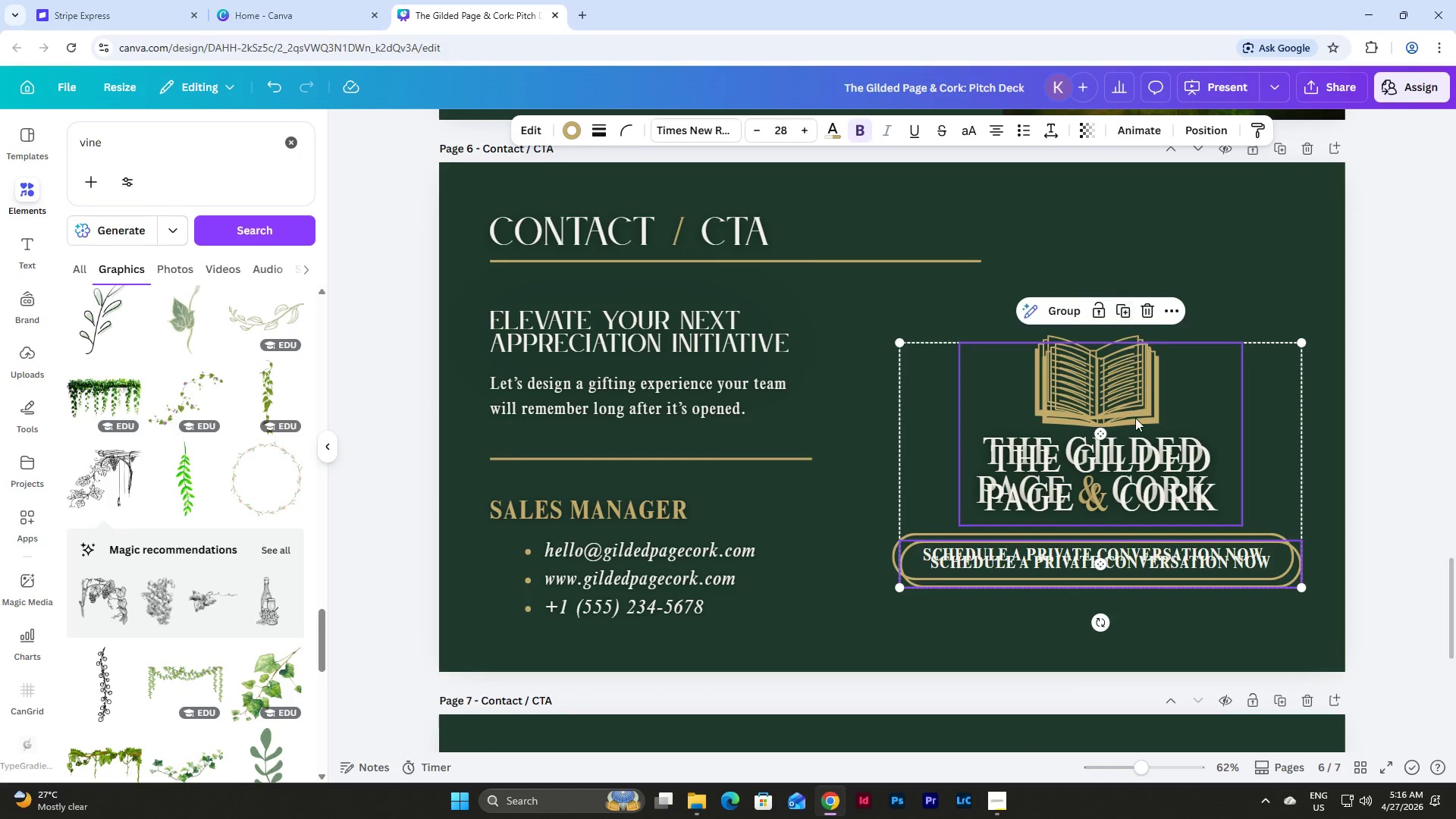 
left_click_drag(start_coordinate=[1135, 419], to_coordinate=[770, 445])
 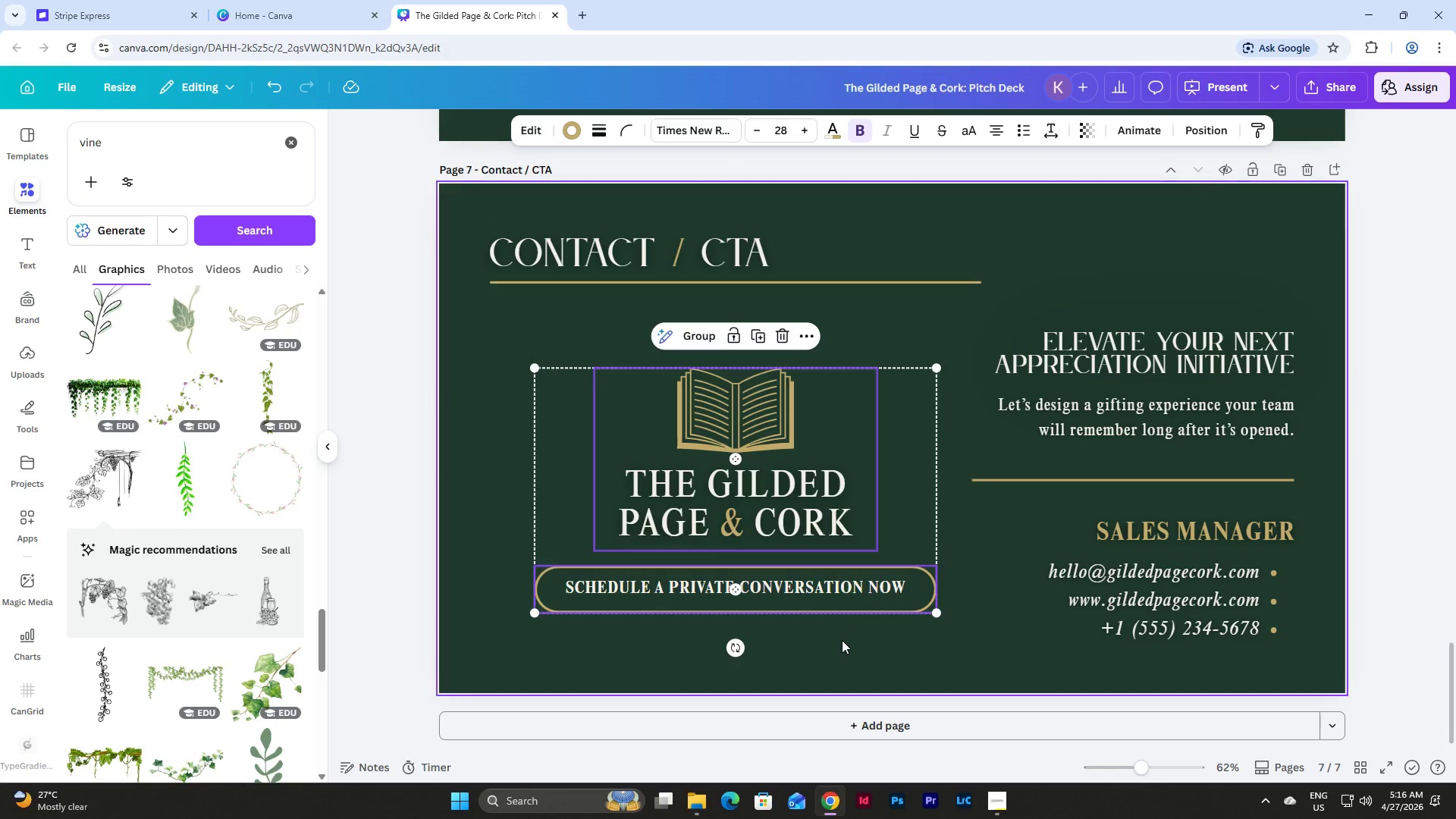 
scroll: coordinate [1034, 435], scroll_direction: down, amount: 6.0
 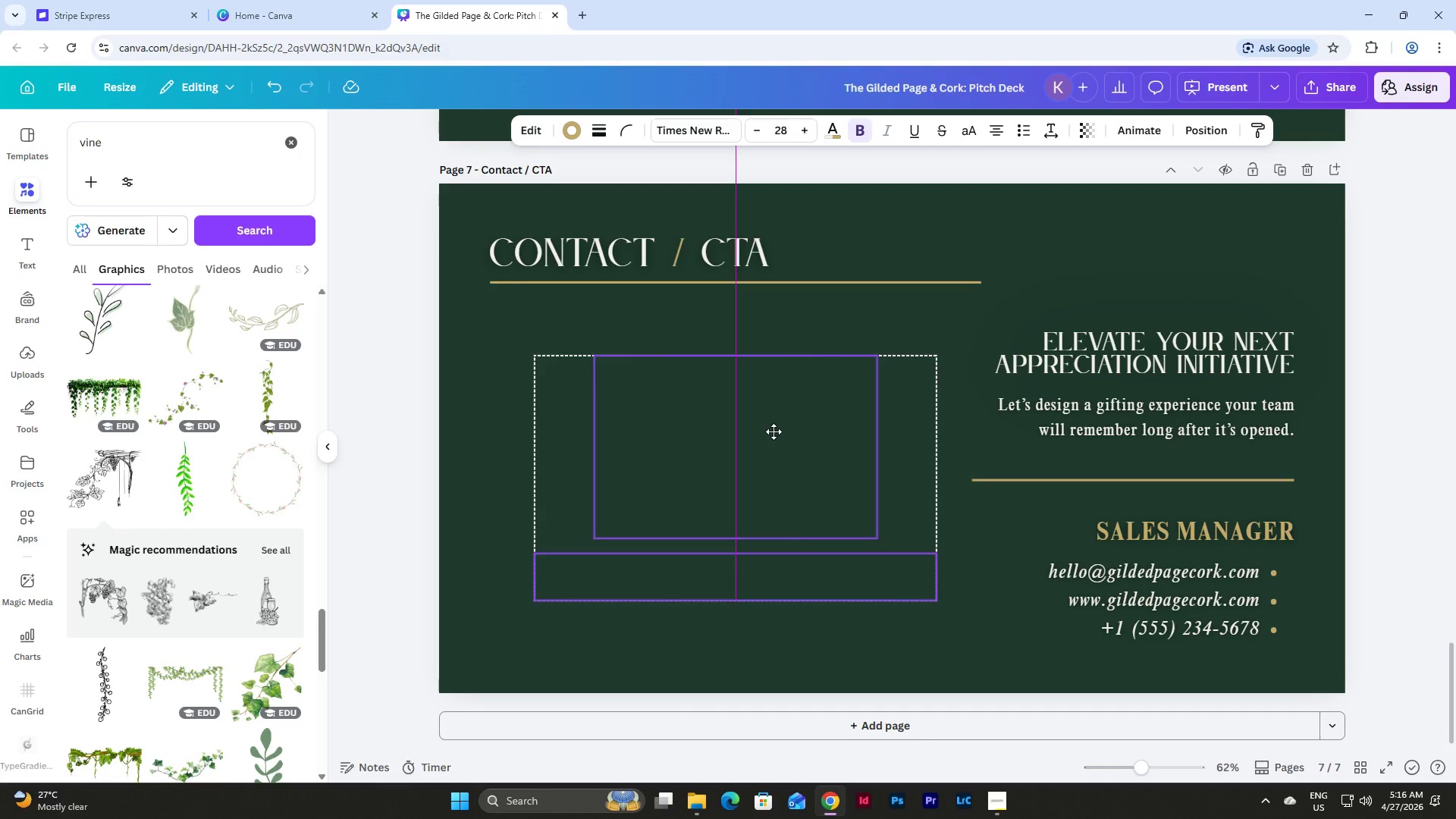 
left_click([842, 642])
 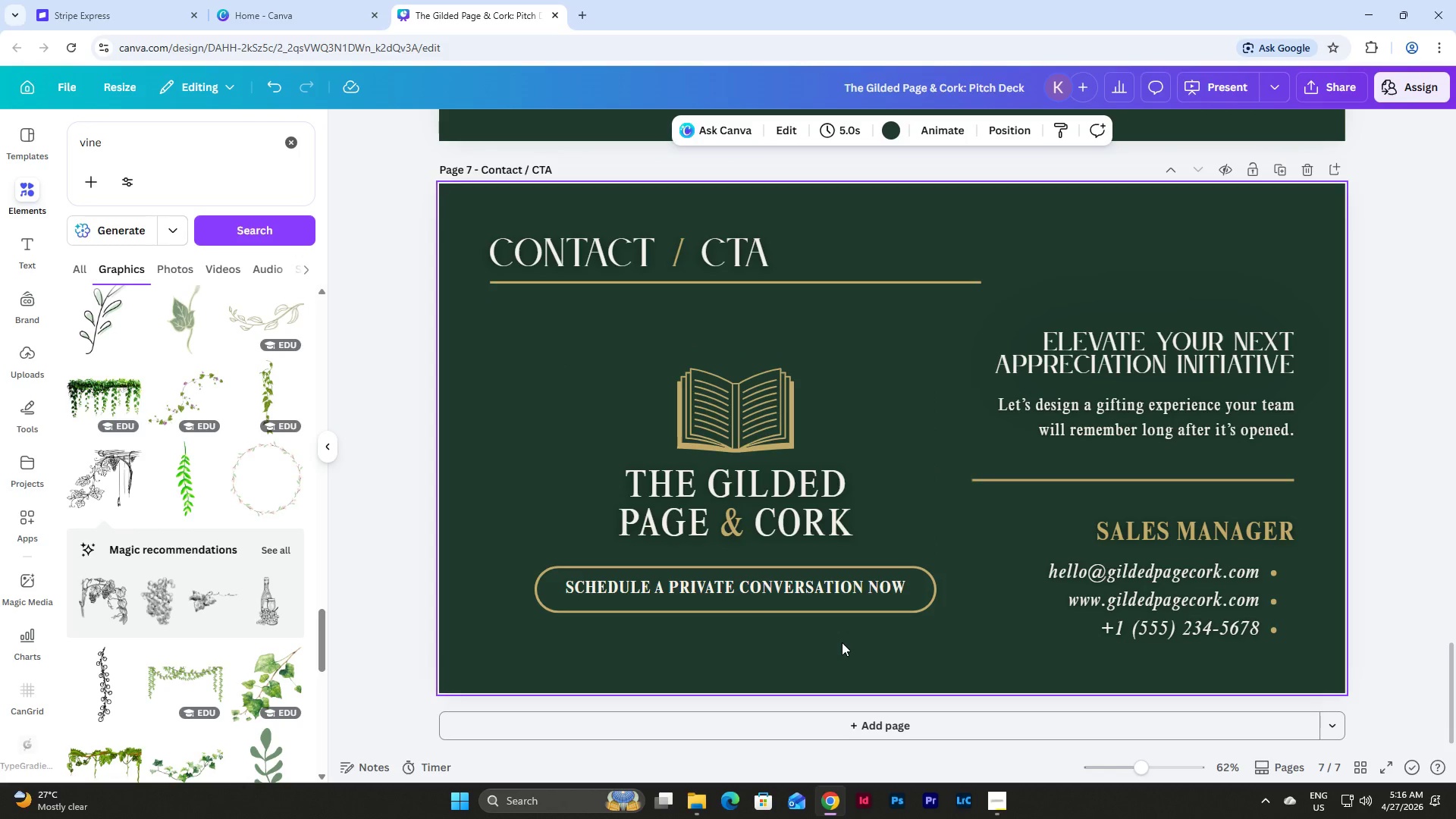 
left_click_drag(start_coordinate=[842, 642], to_coordinate=[570, 412])
 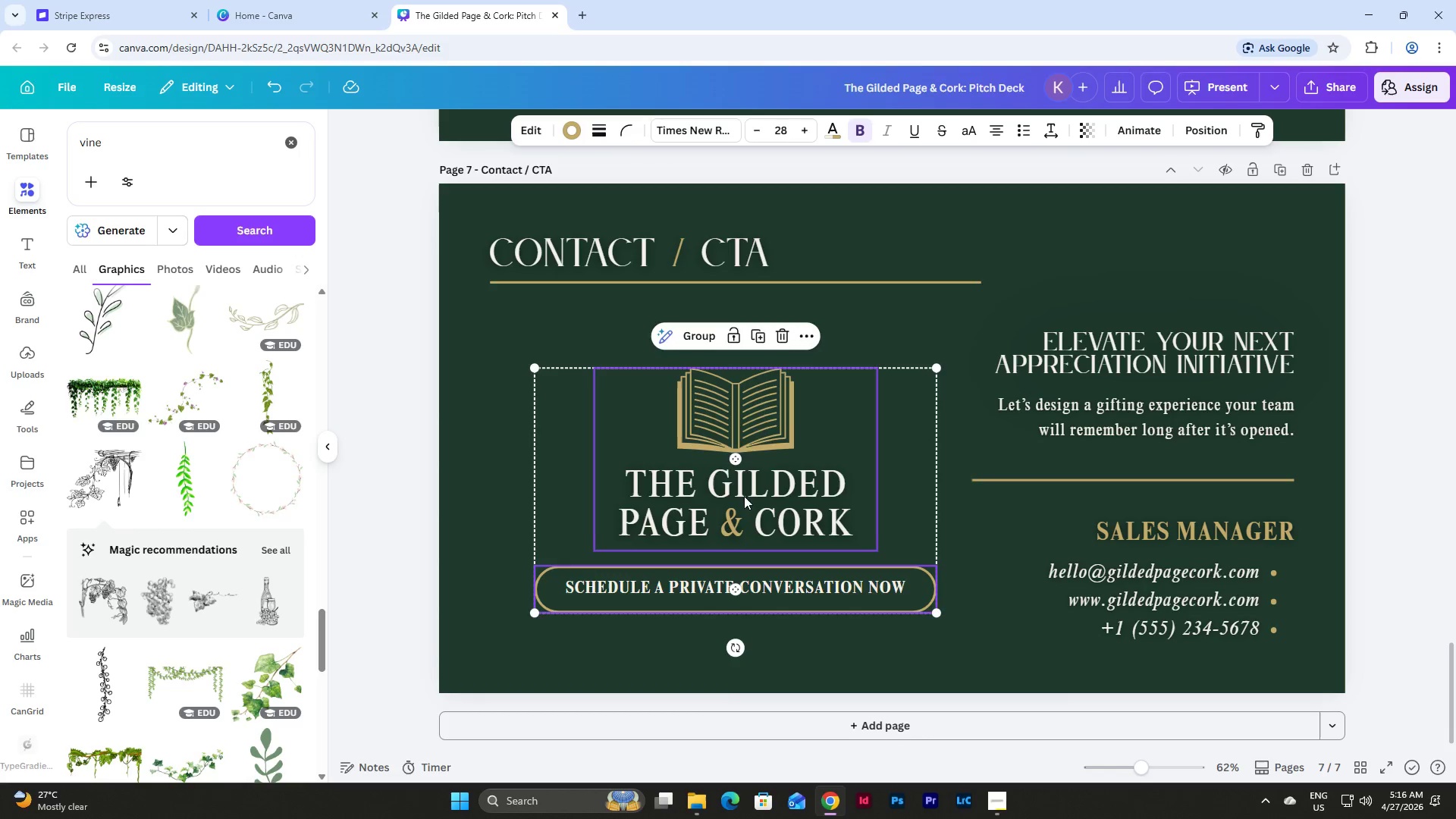 
left_click_drag(start_coordinate=[744, 496], to_coordinate=[743, 488])
 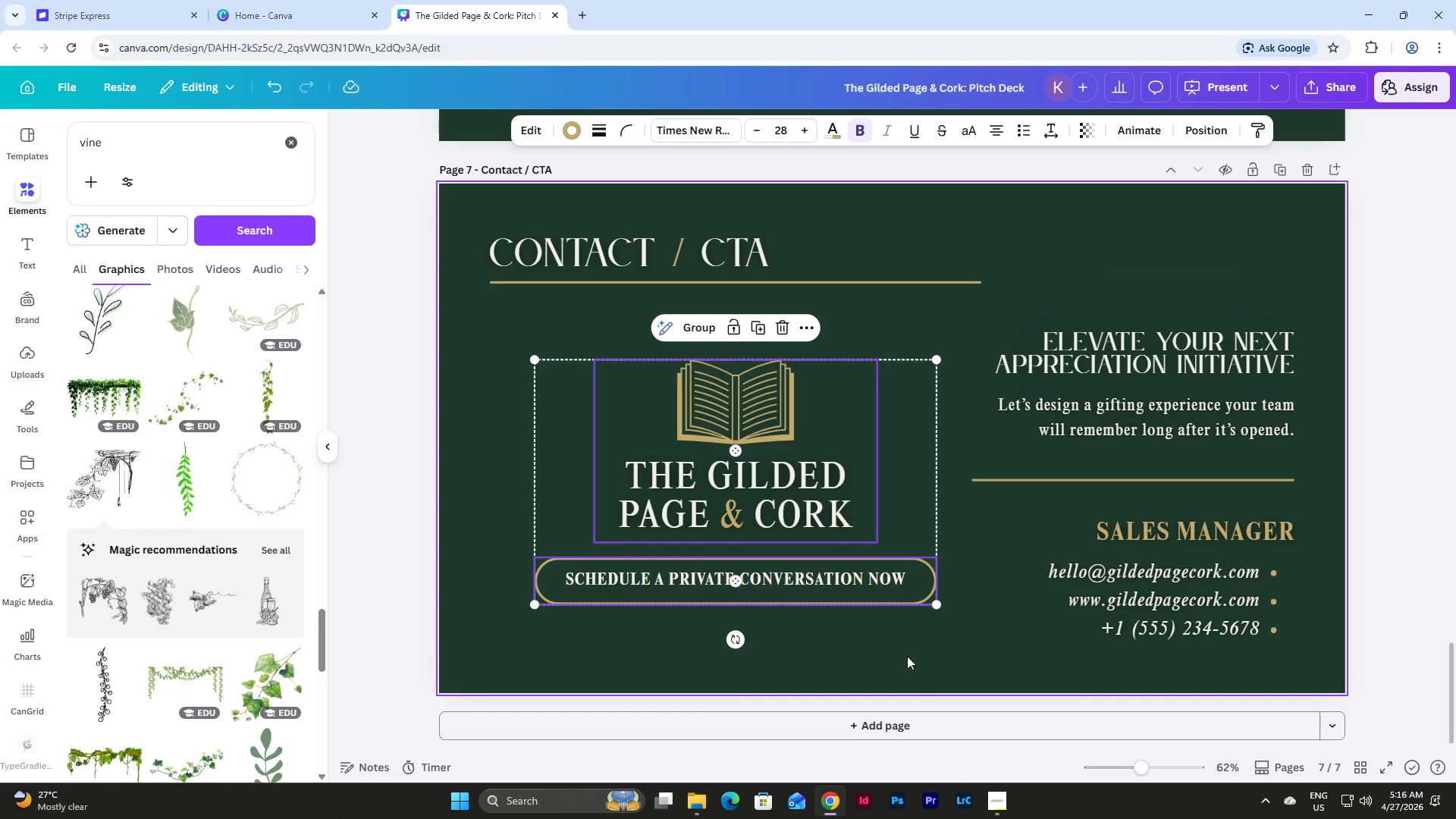 
left_click([894, 630])
 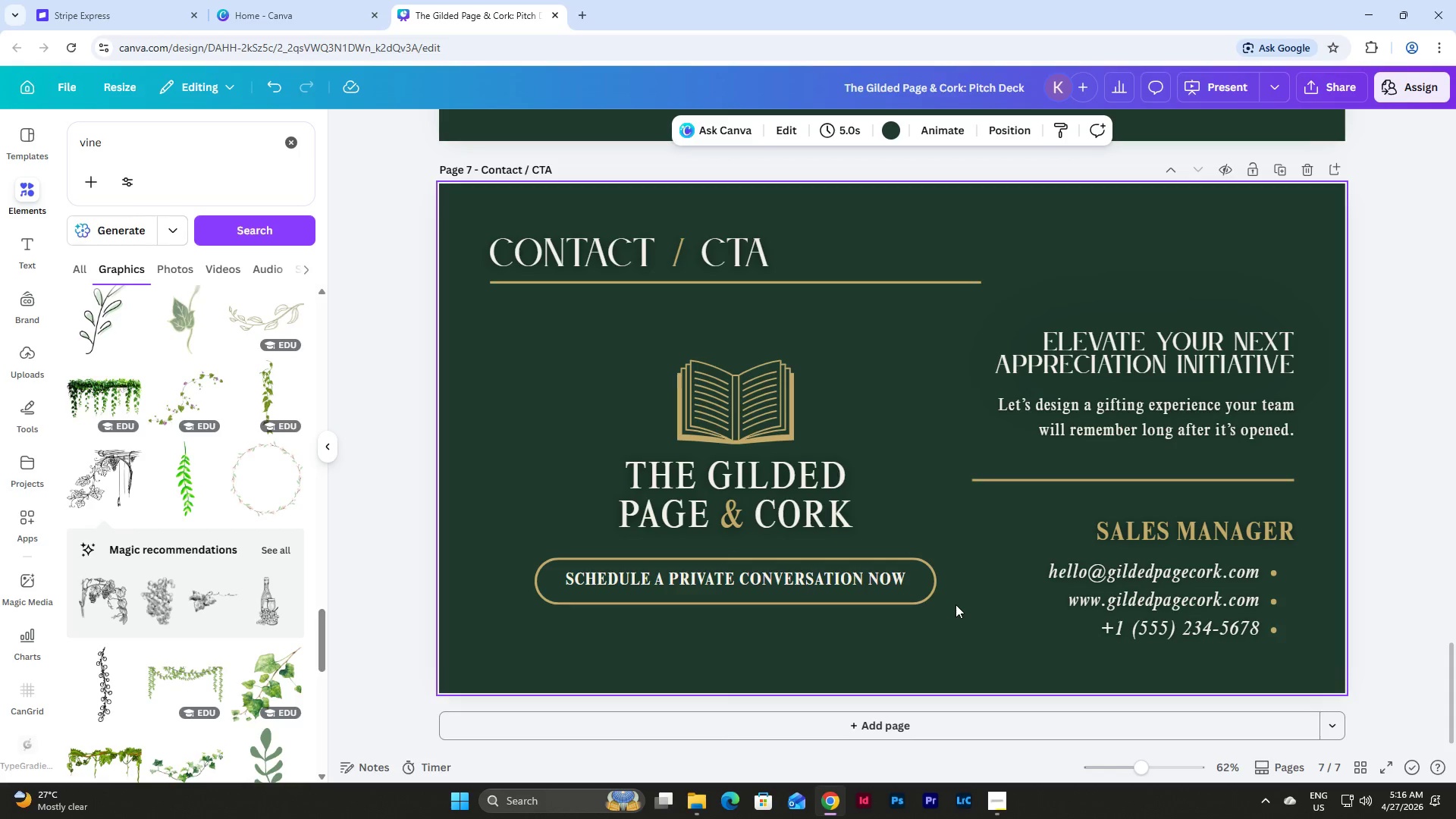 
mouse_move([1363, 767])
 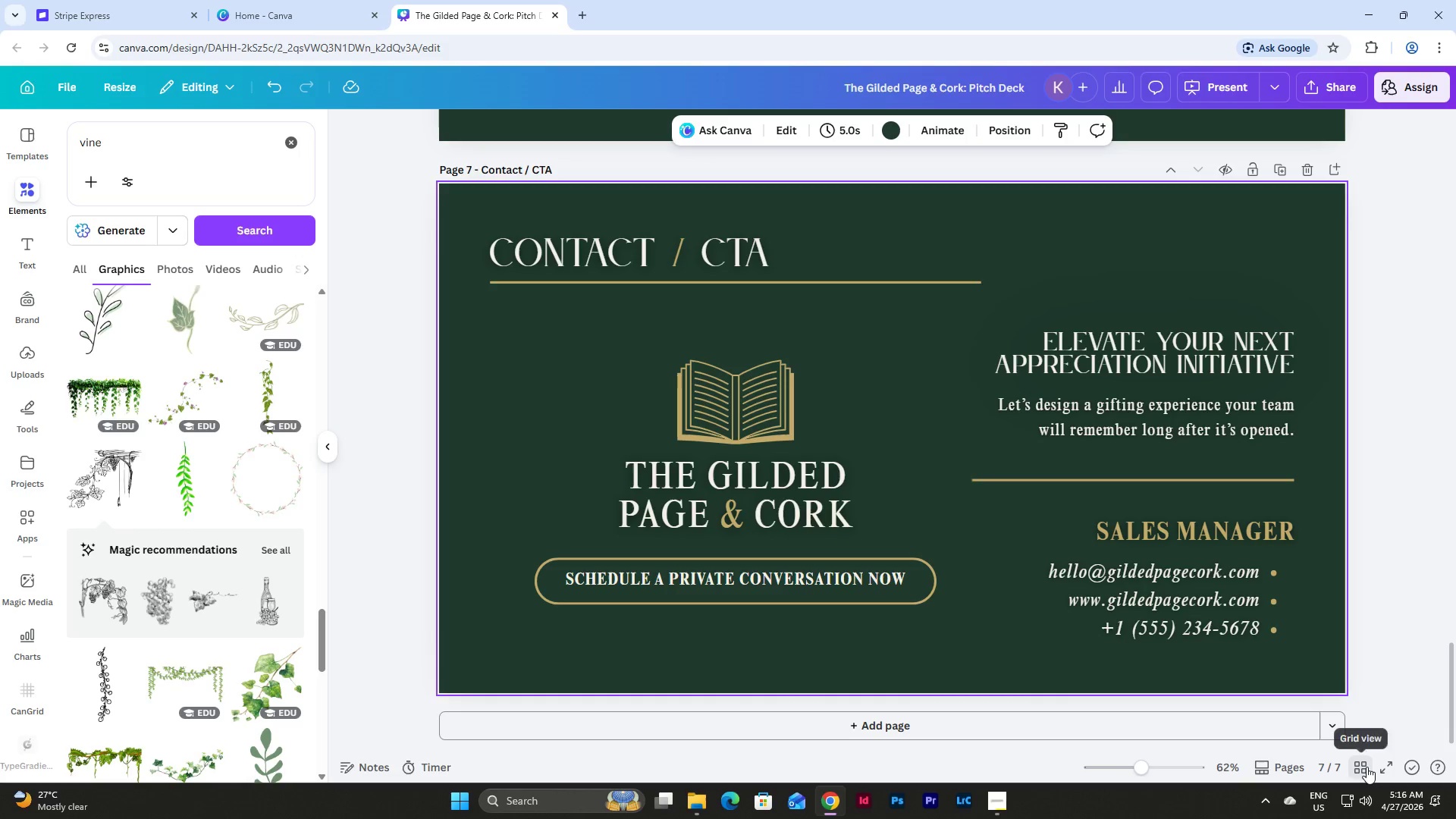 
left_click([1367, 767])
 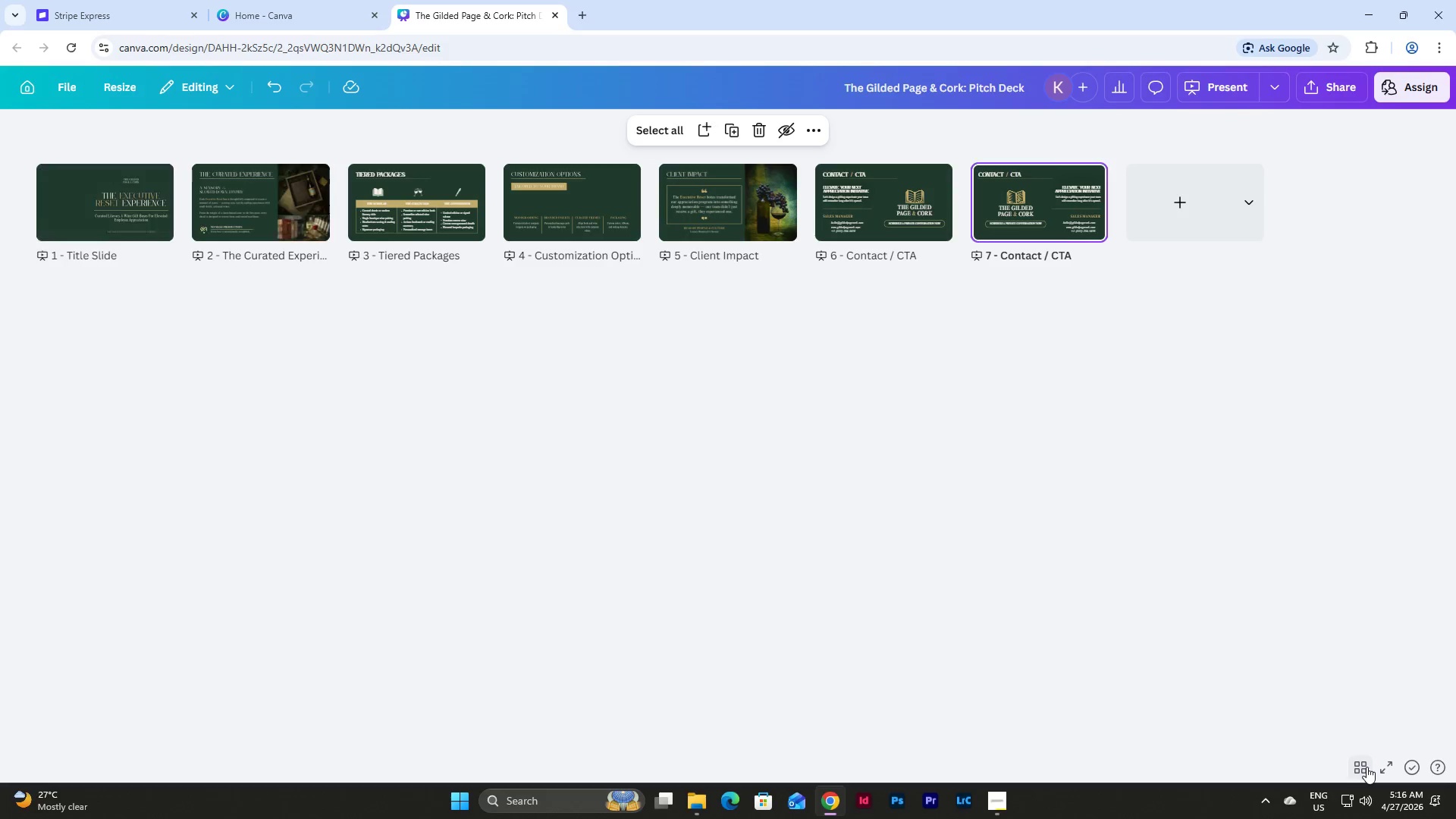 
left_click([1367, 767])
 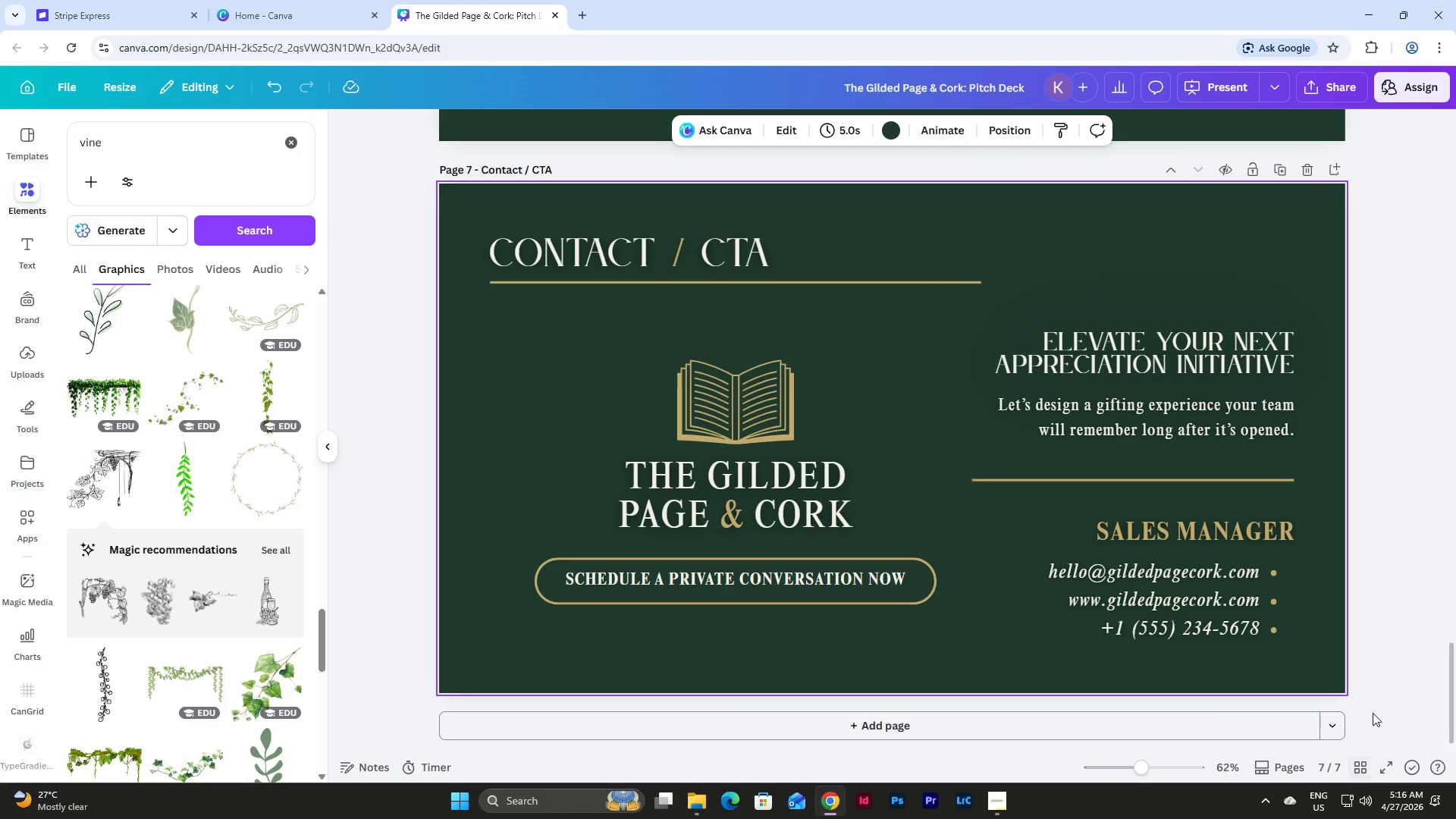 
scroll: coordinate [1307, 407], scroll_direction: up, amount: 8.0
 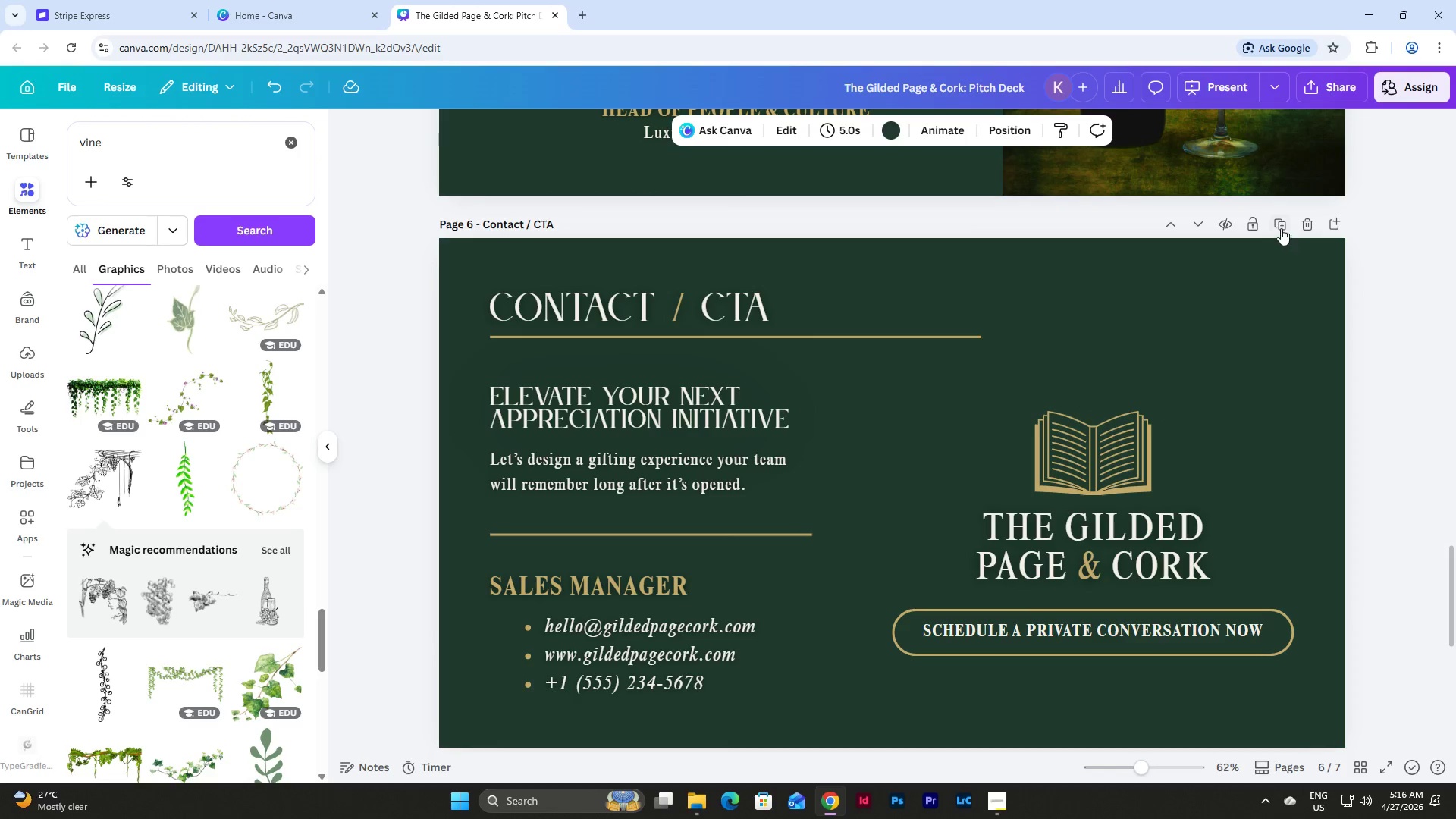 
left_click([1296, 221])
 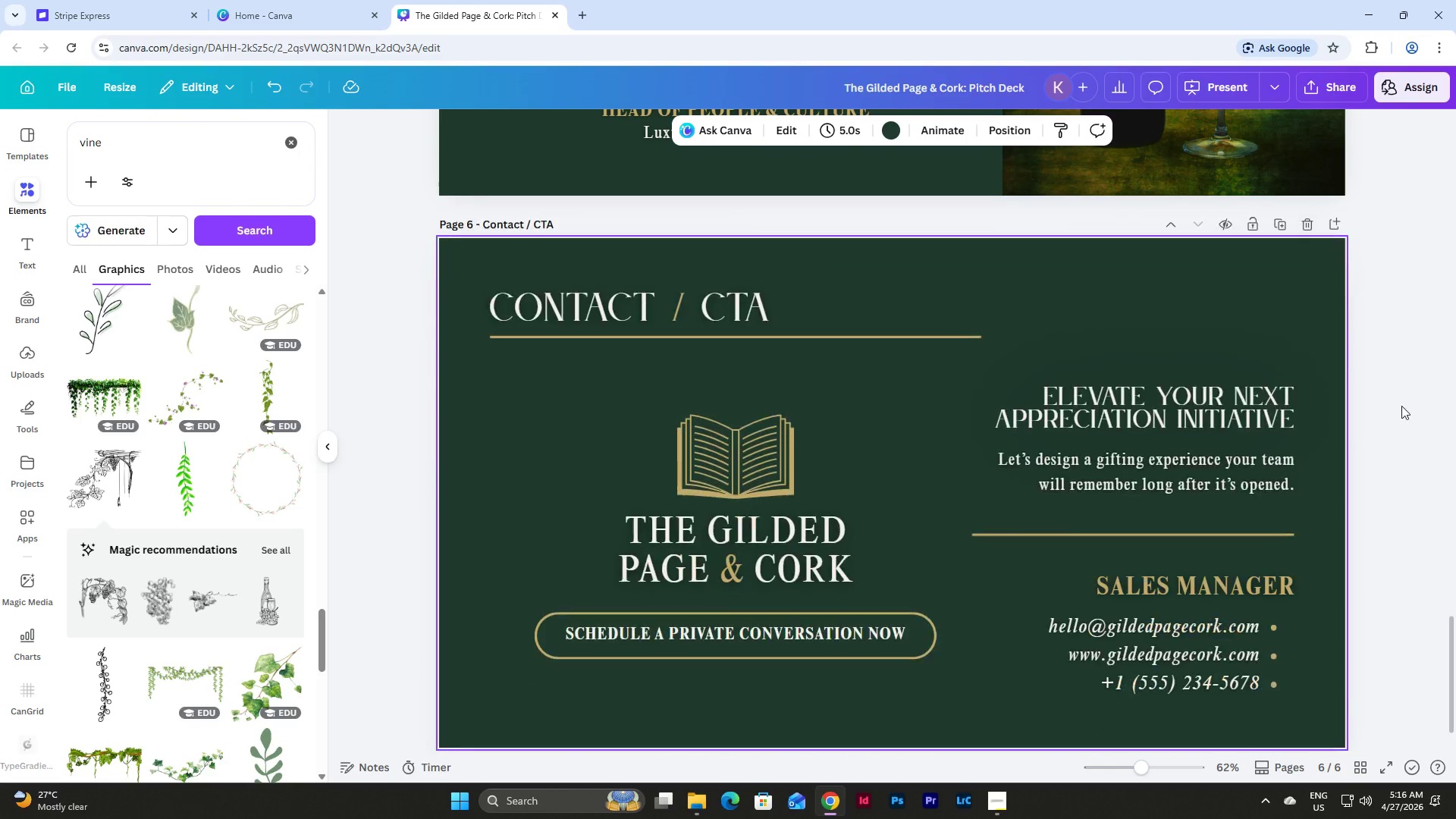 
scroll: coordinate [1441, 559], scroll_direction: down, amount: 7.0
 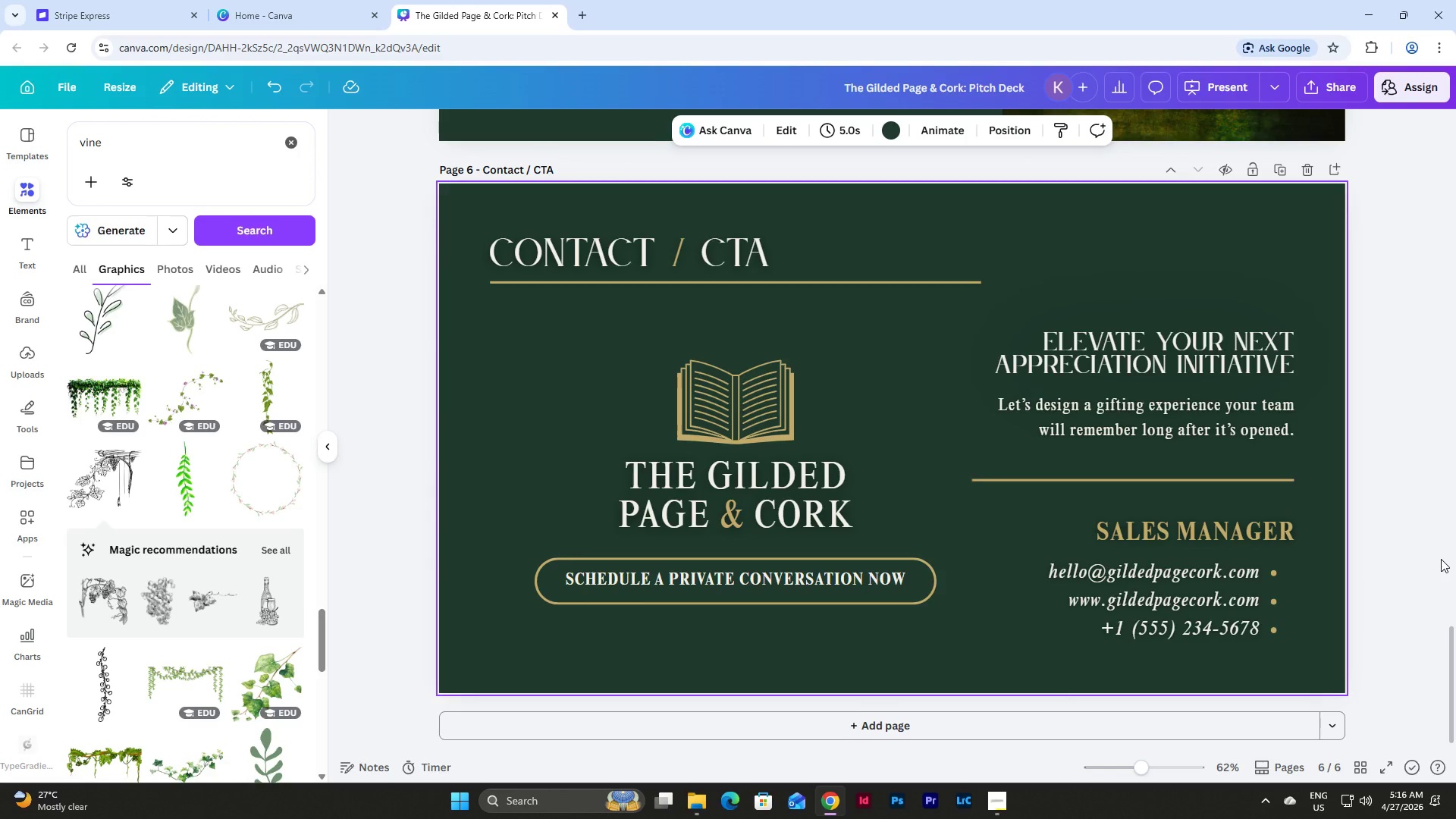 
scroll: coordinate [1441, 559], scroll_direction: up, amount: 5.0
 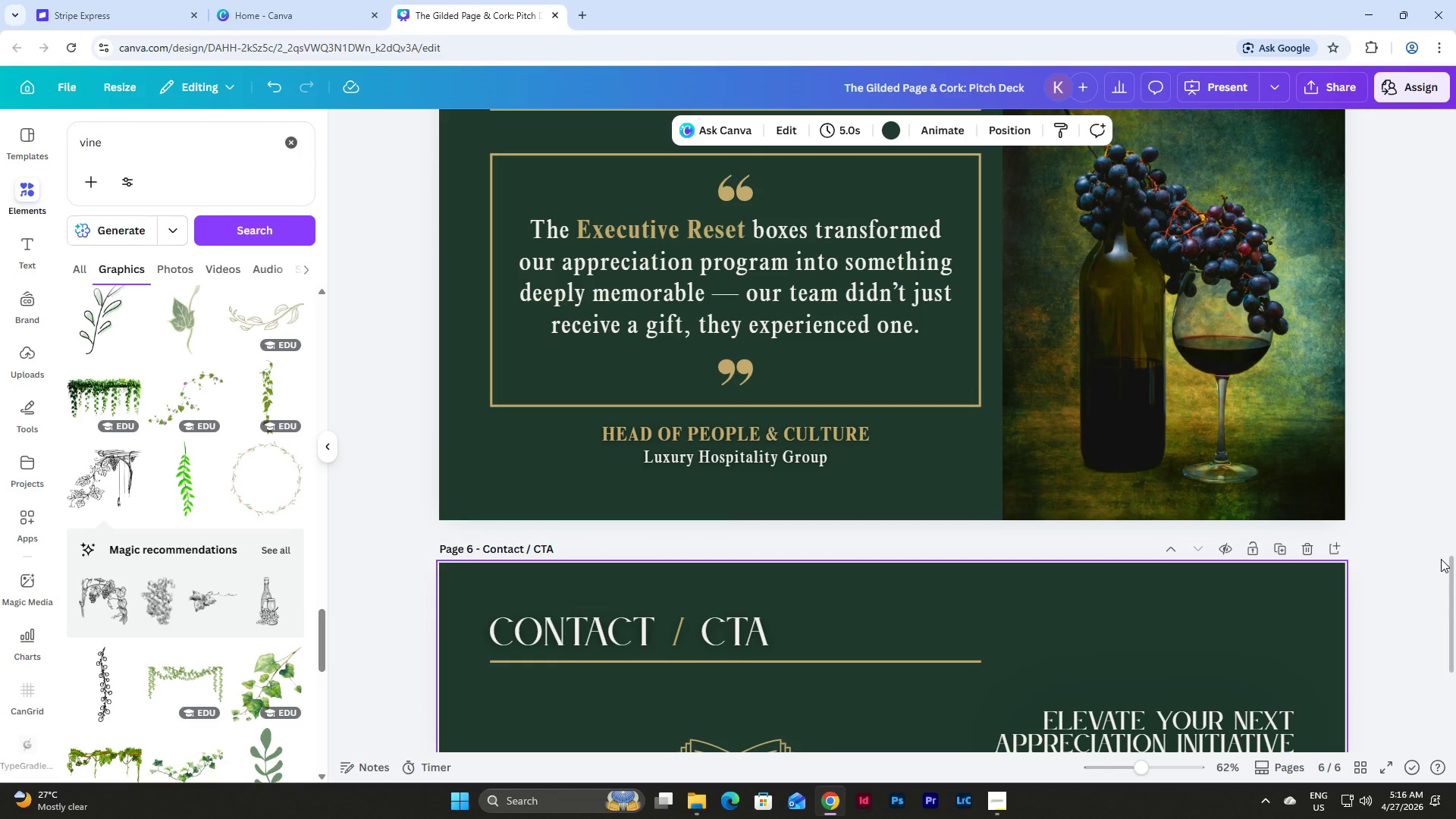 
scroll: coordinate [1296, 442], scroll_direction: down, amount: 9.0
 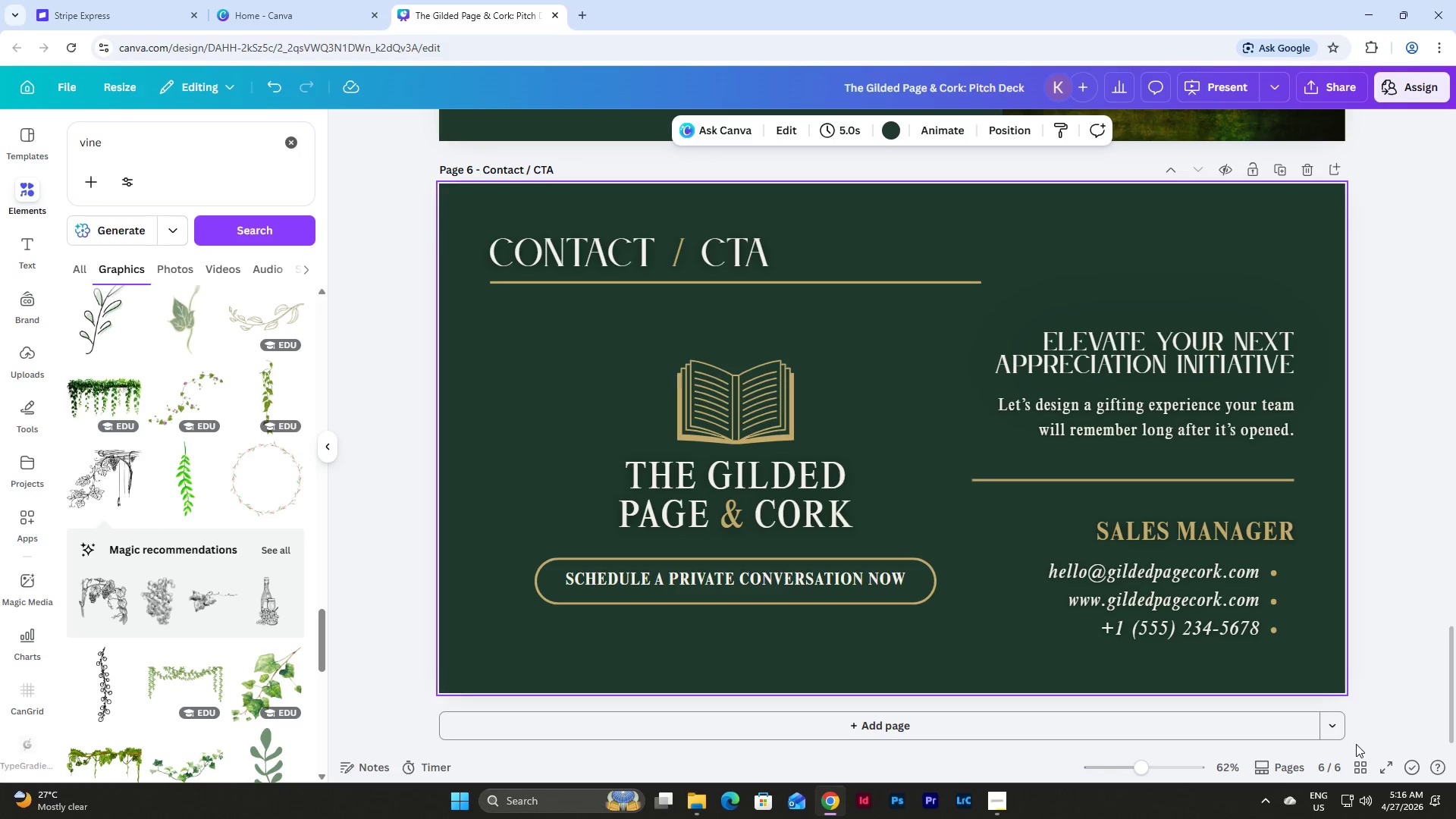 
left_click([1356, 764])
 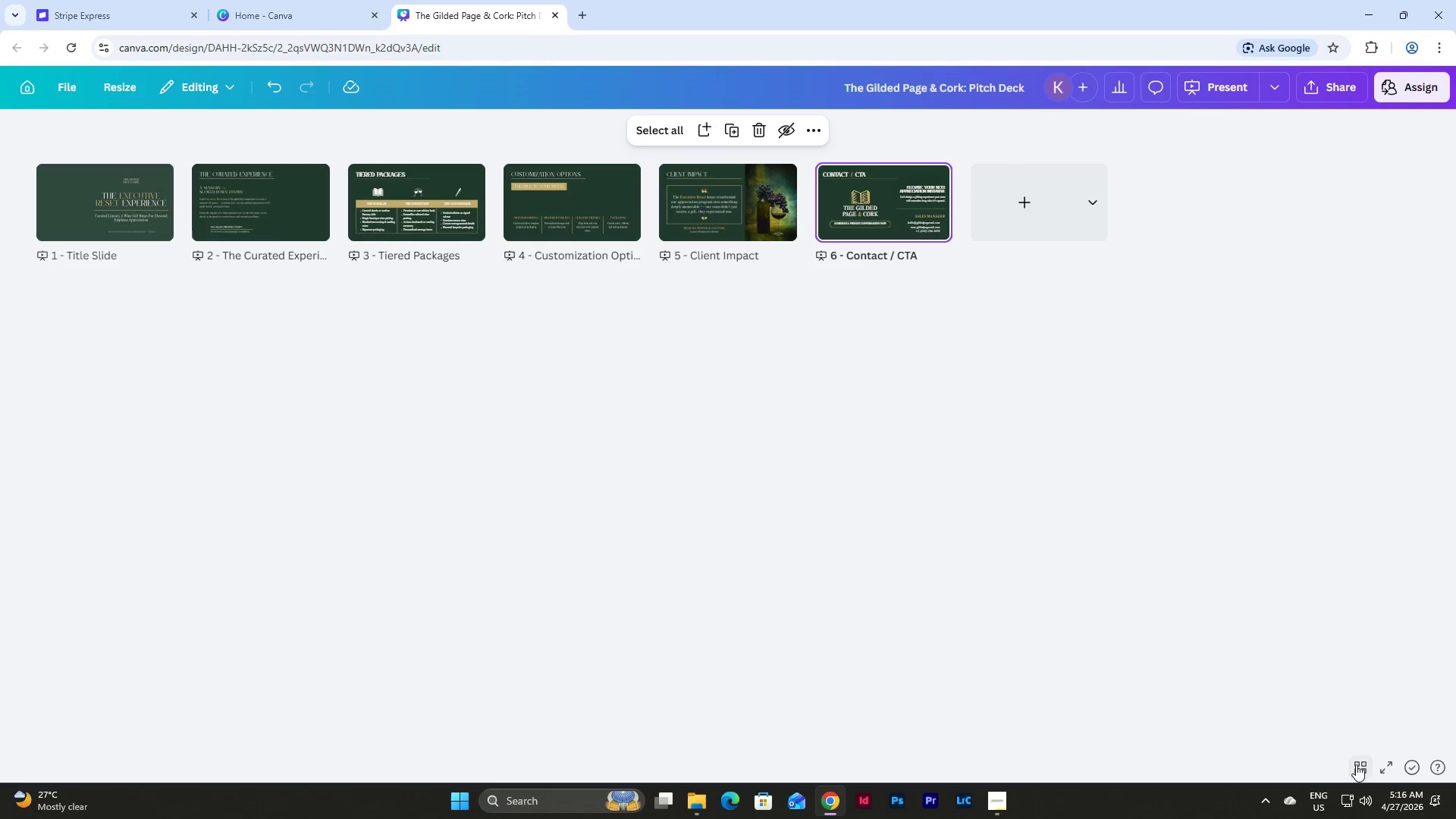 
left_click([1356, 764])
 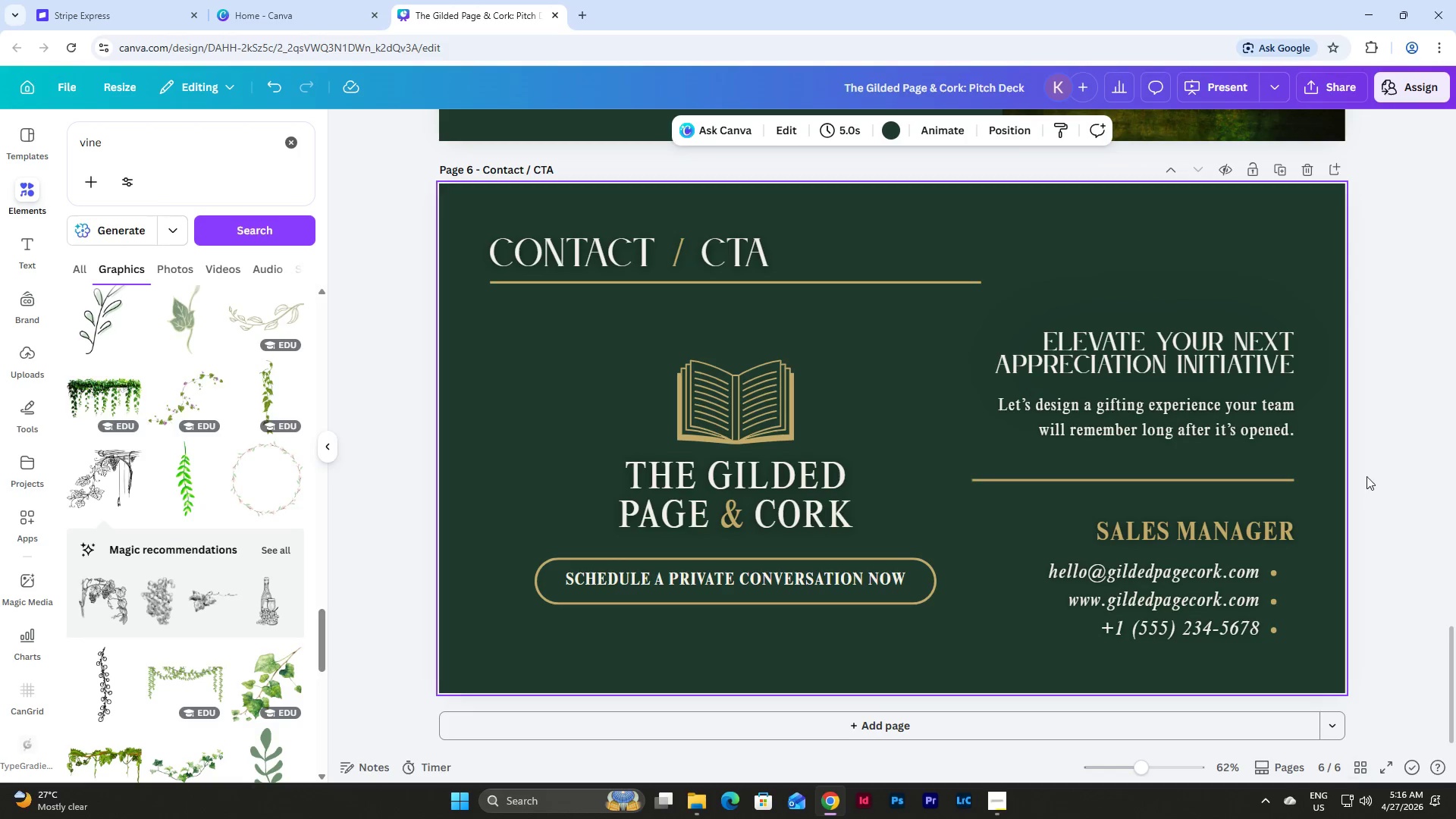 
scroll: coordinate [1367, 475], scroll_direction: up, amount: 44.0